 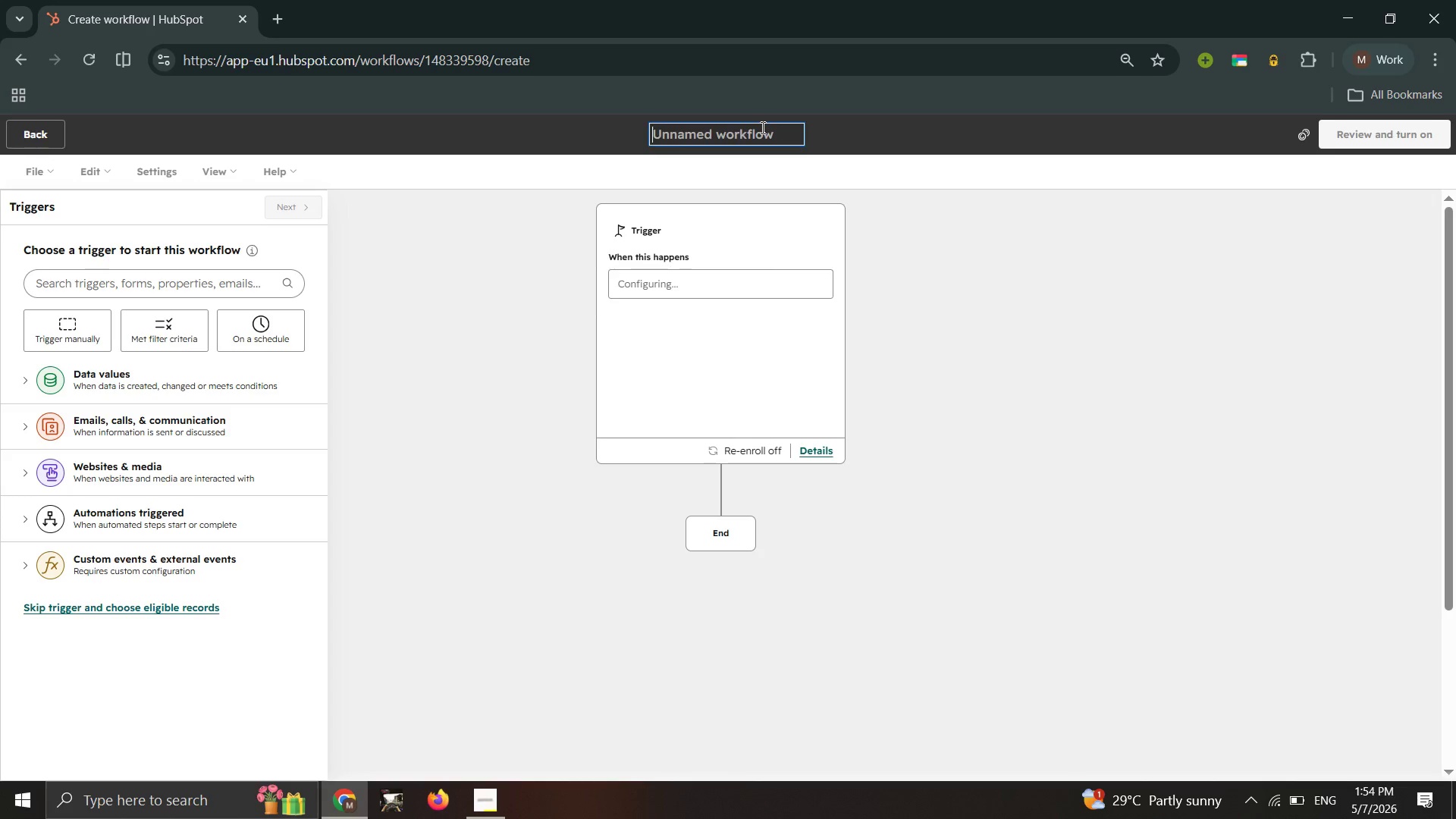 
key(Control+V)
 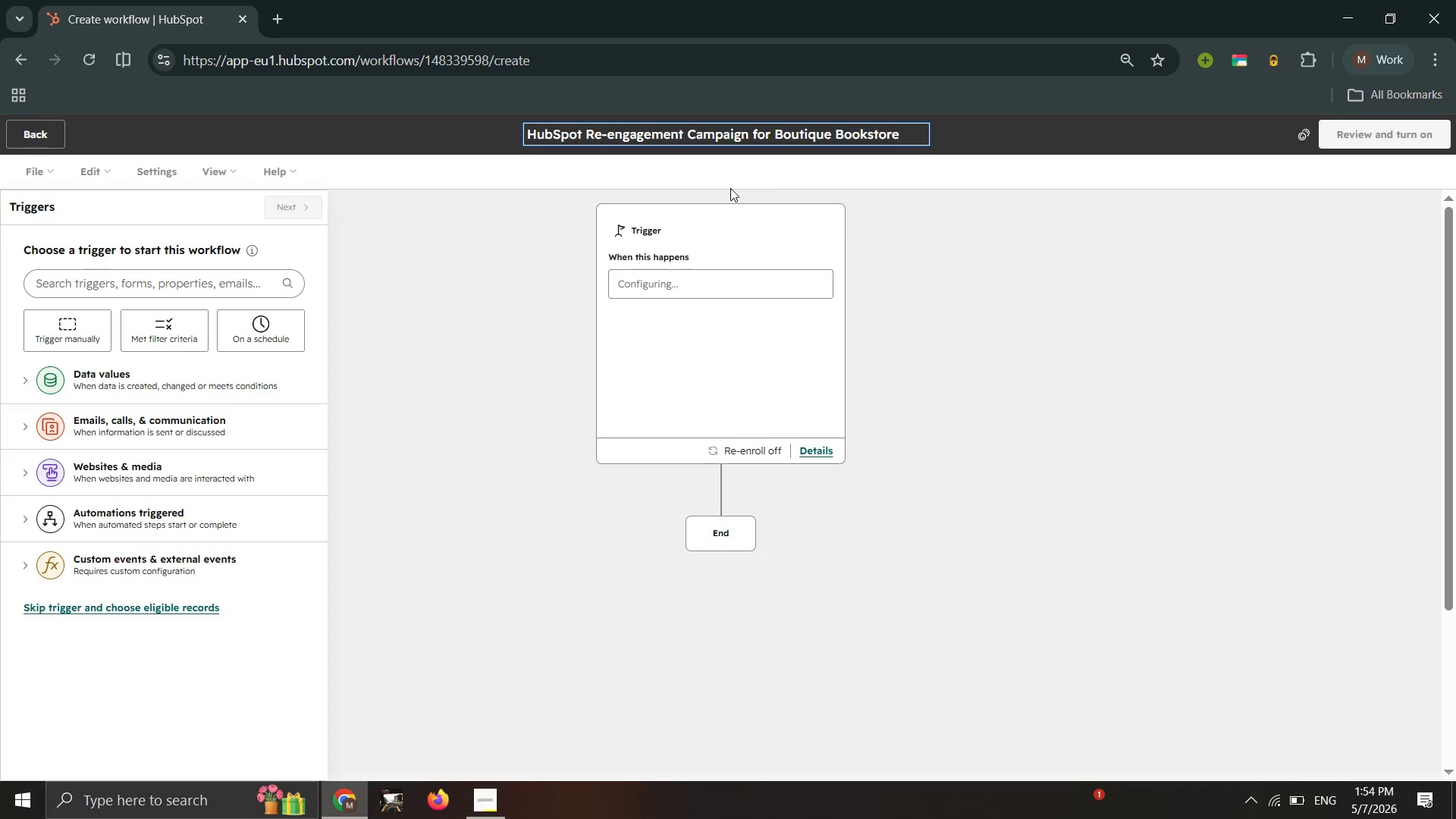 
left_click([662, 400])
 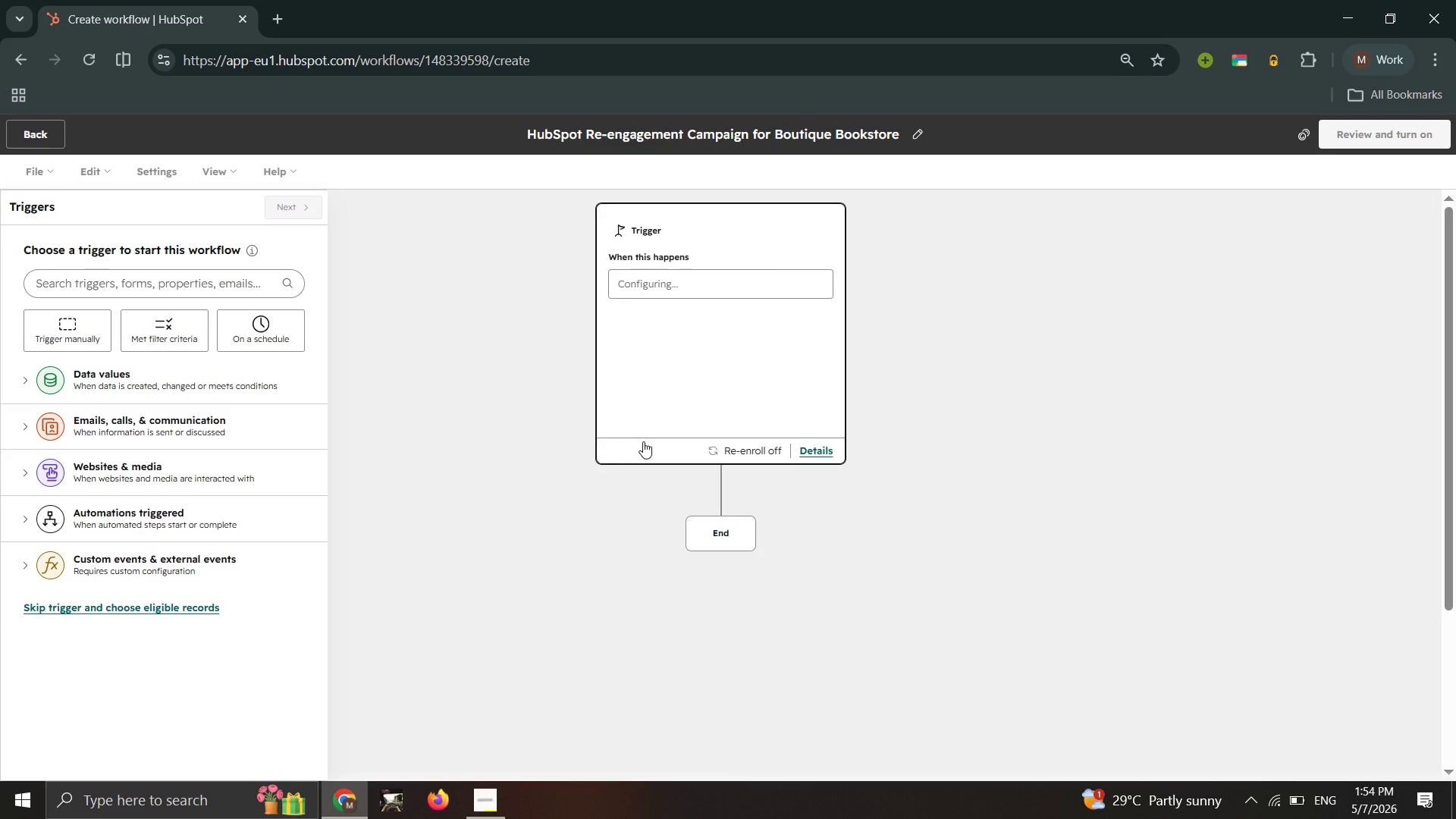 
wait(7.59)
 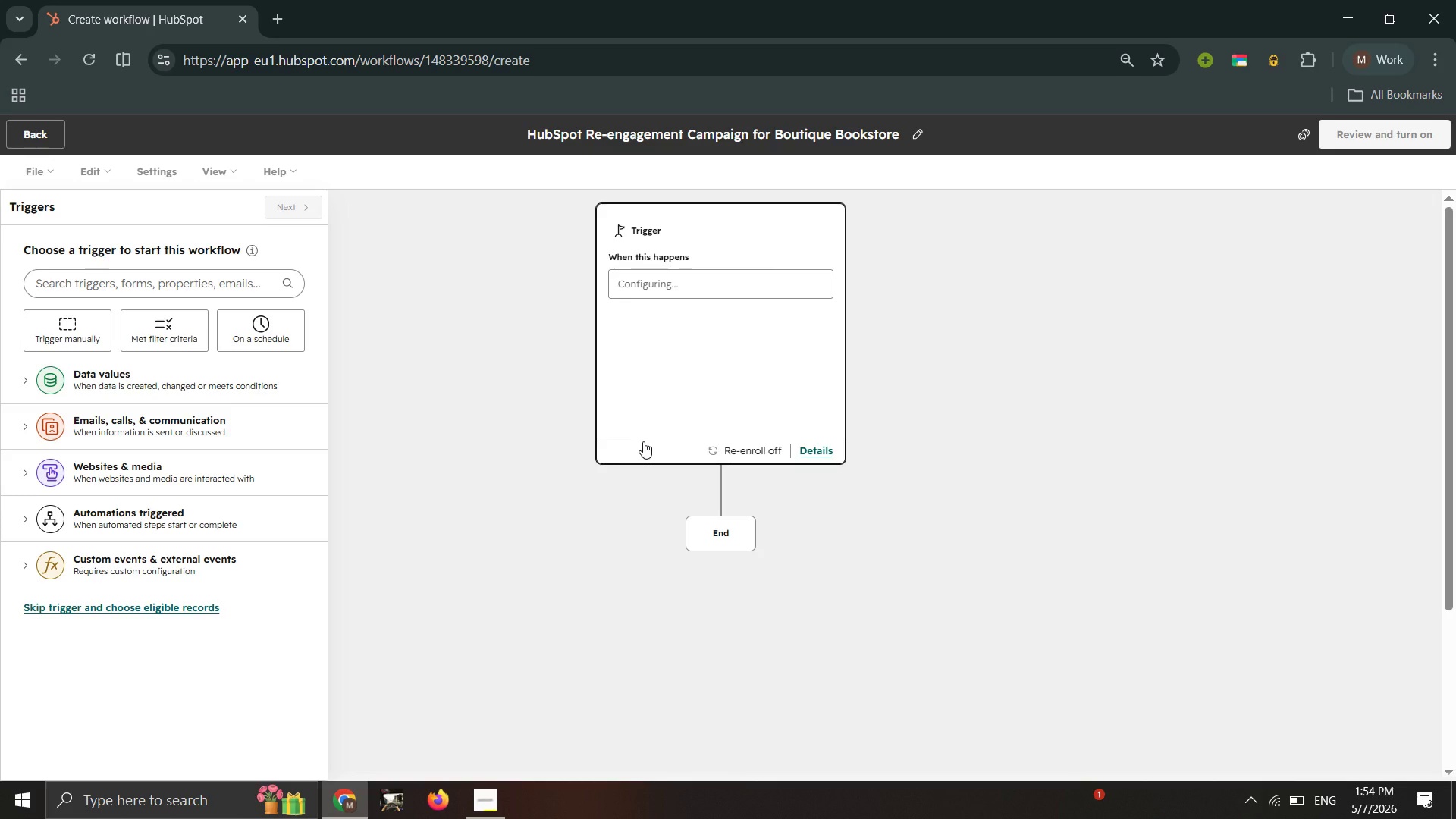 
double_click([97, 332])
 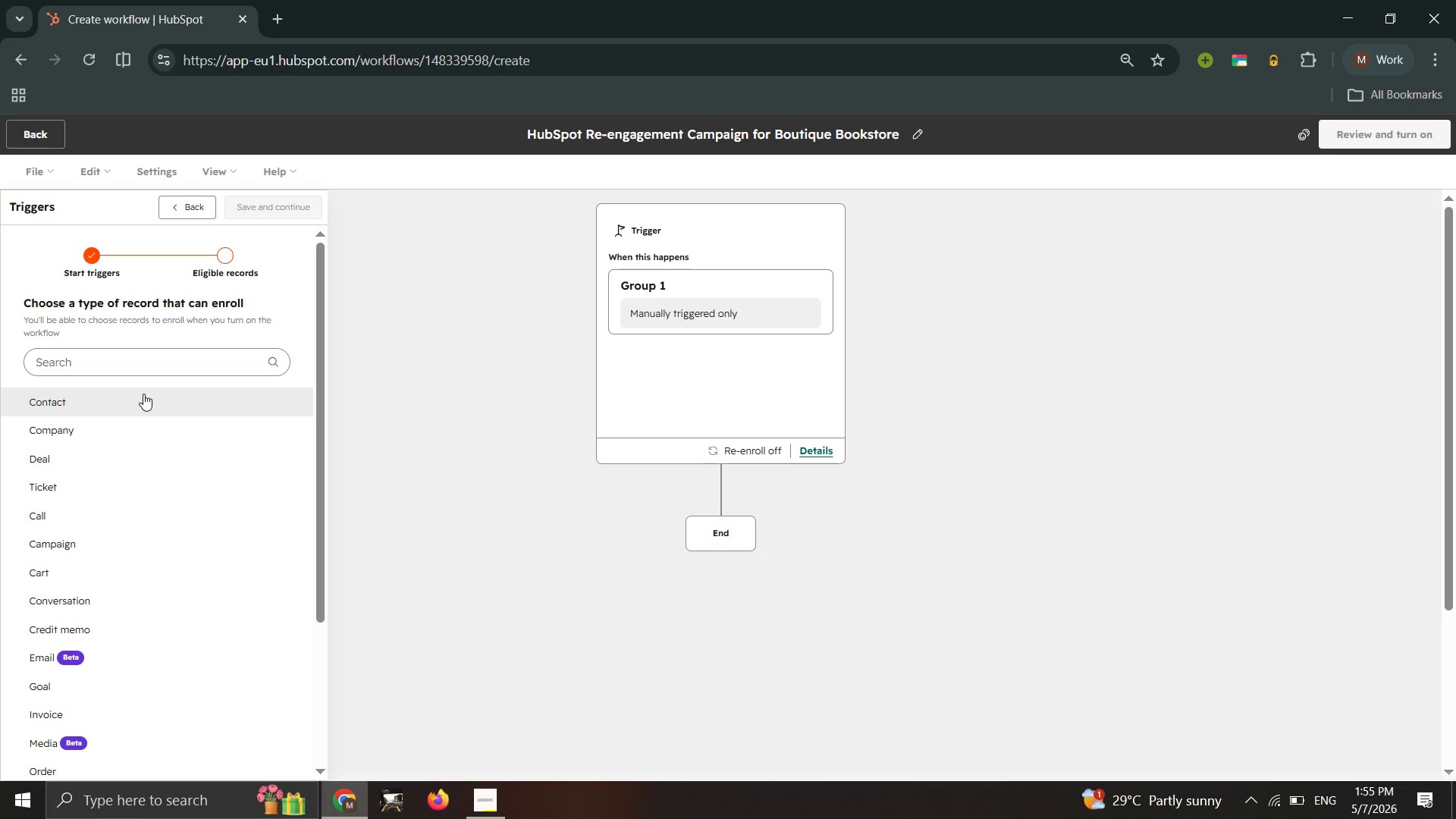 
left_click([143, 395])
 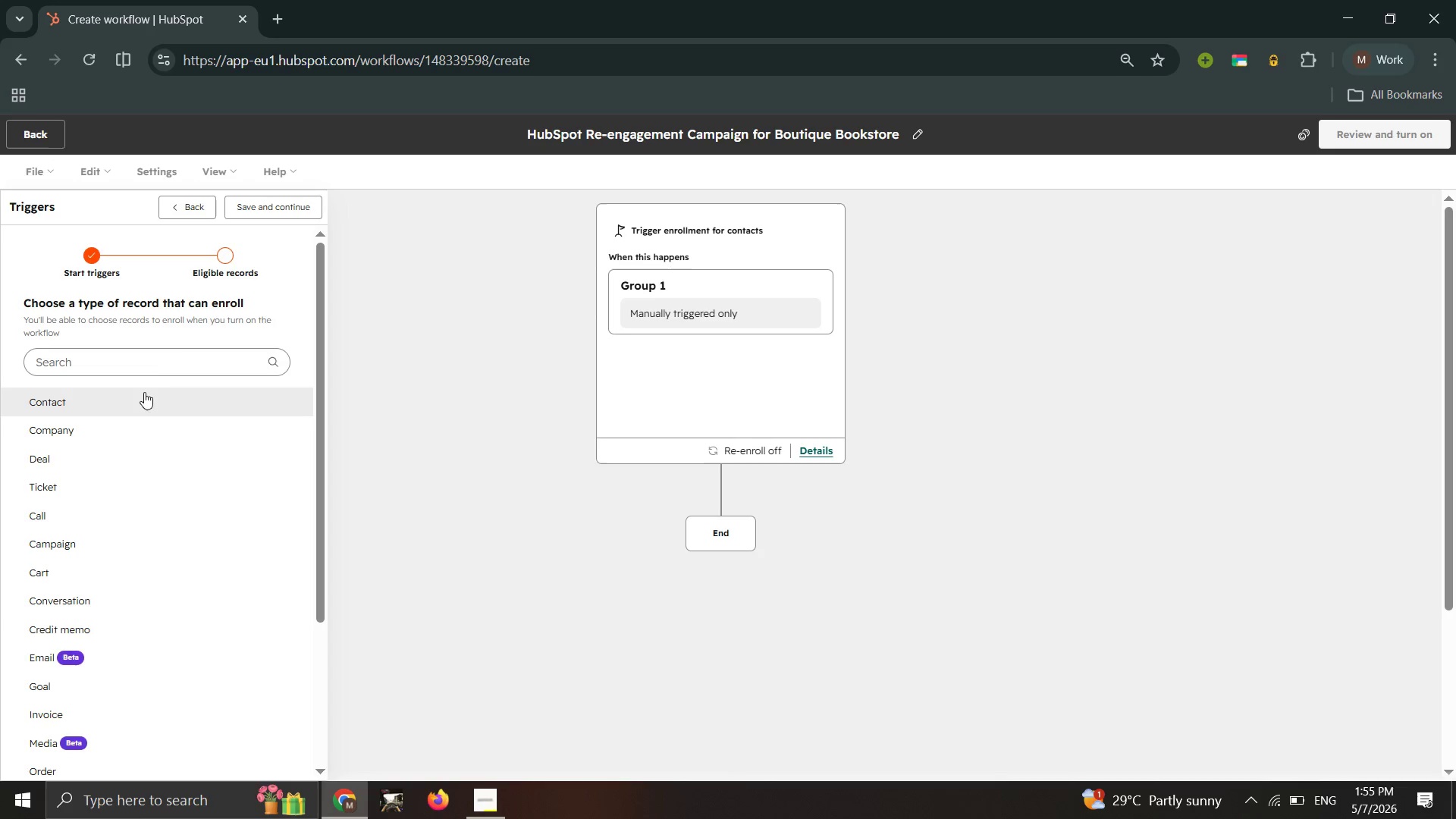 
left_click([250, 213])
 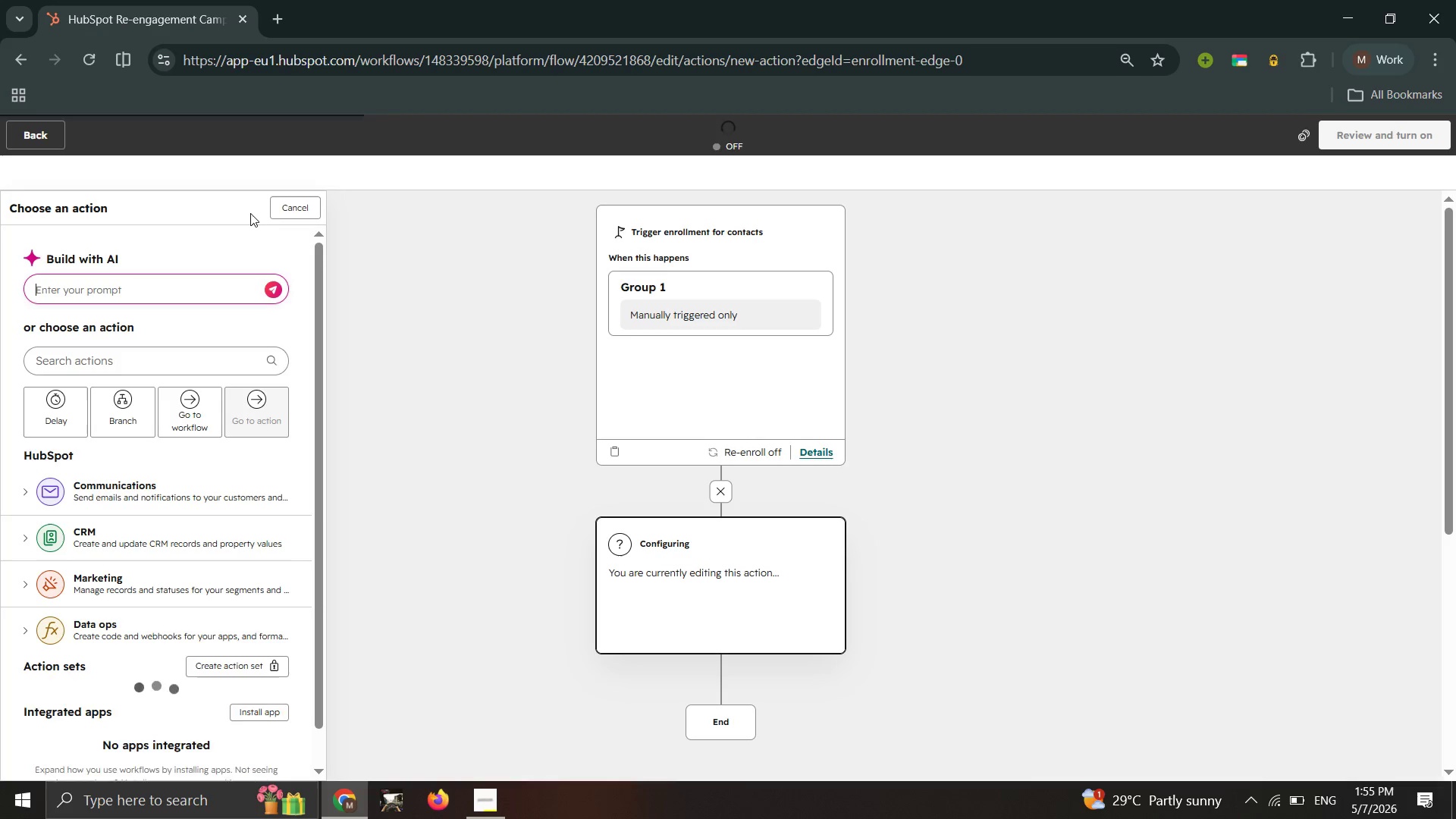 
left_click([752, 295])
 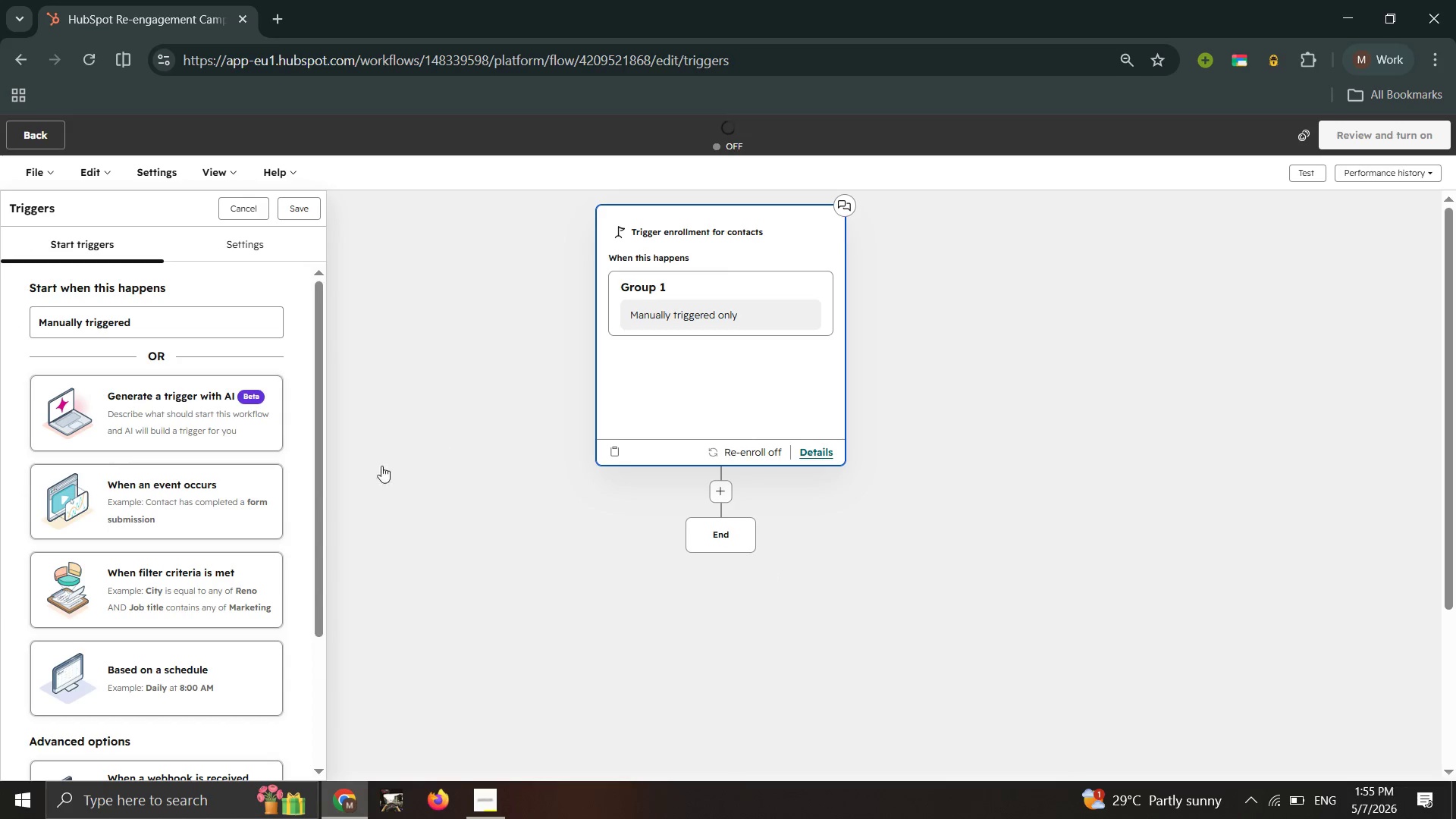 
left_click([210, 526])
 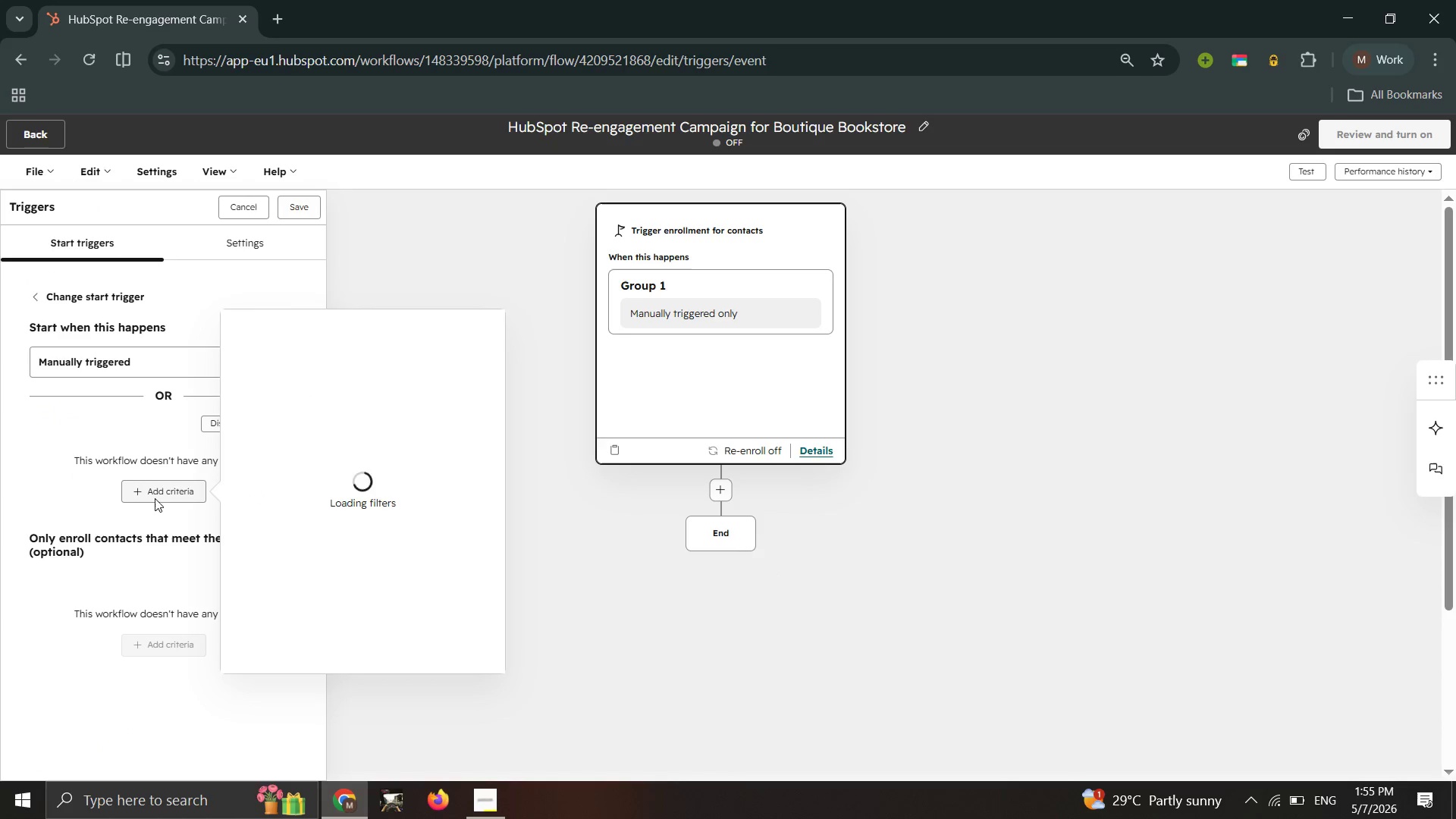 
left_click([163, 486])
 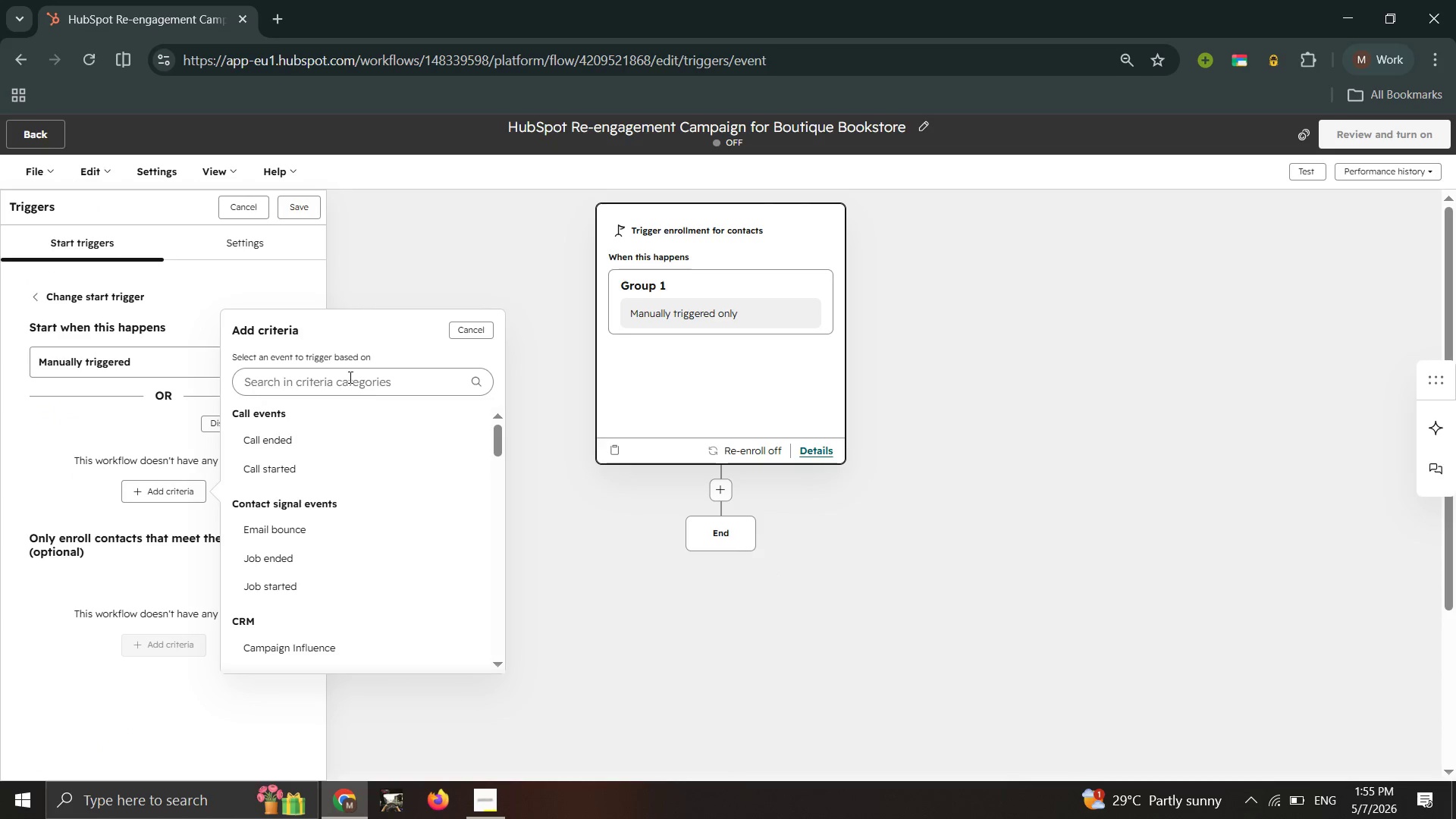 
left_click([349, 377])
 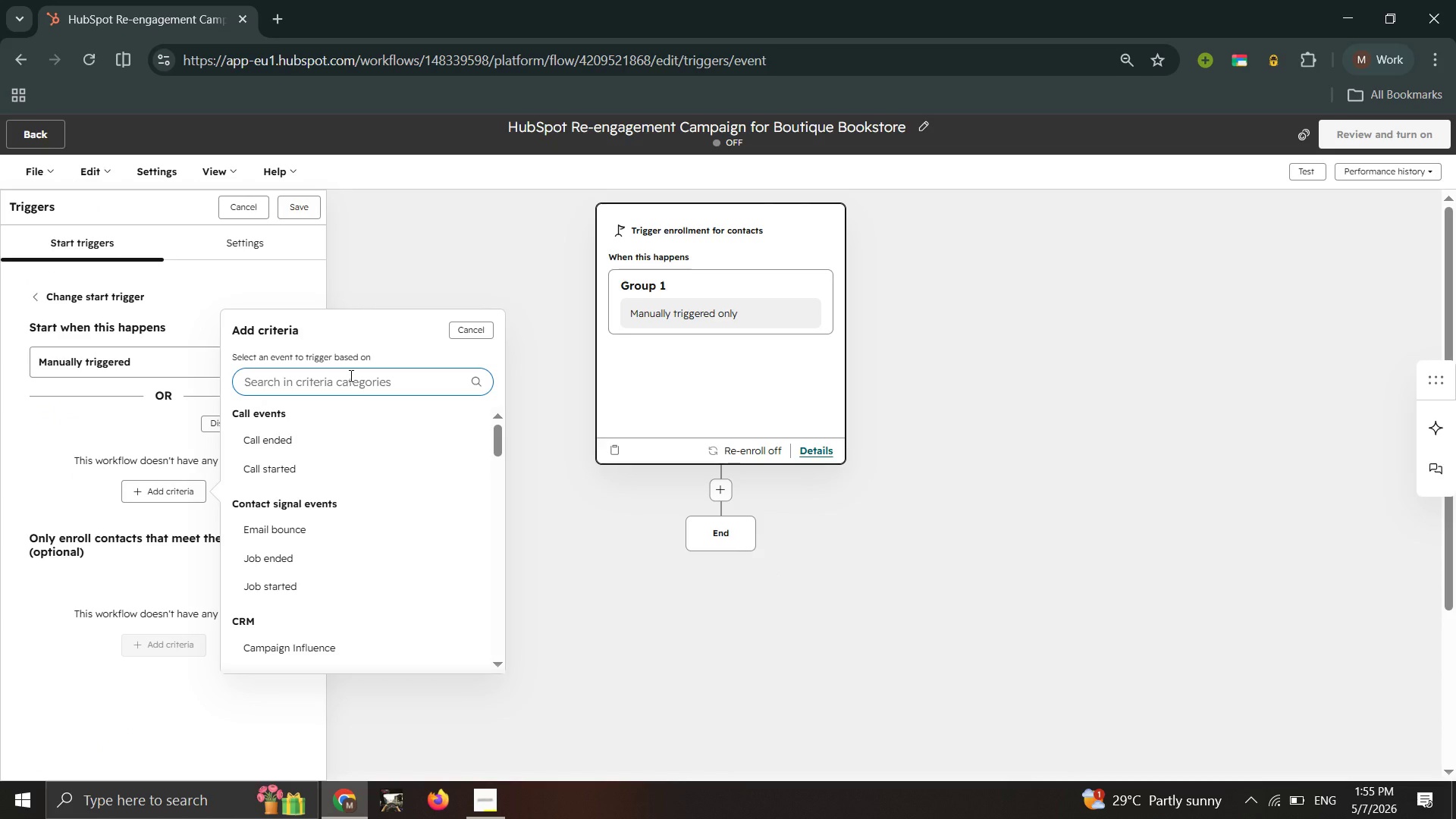 
wait(7.98)
 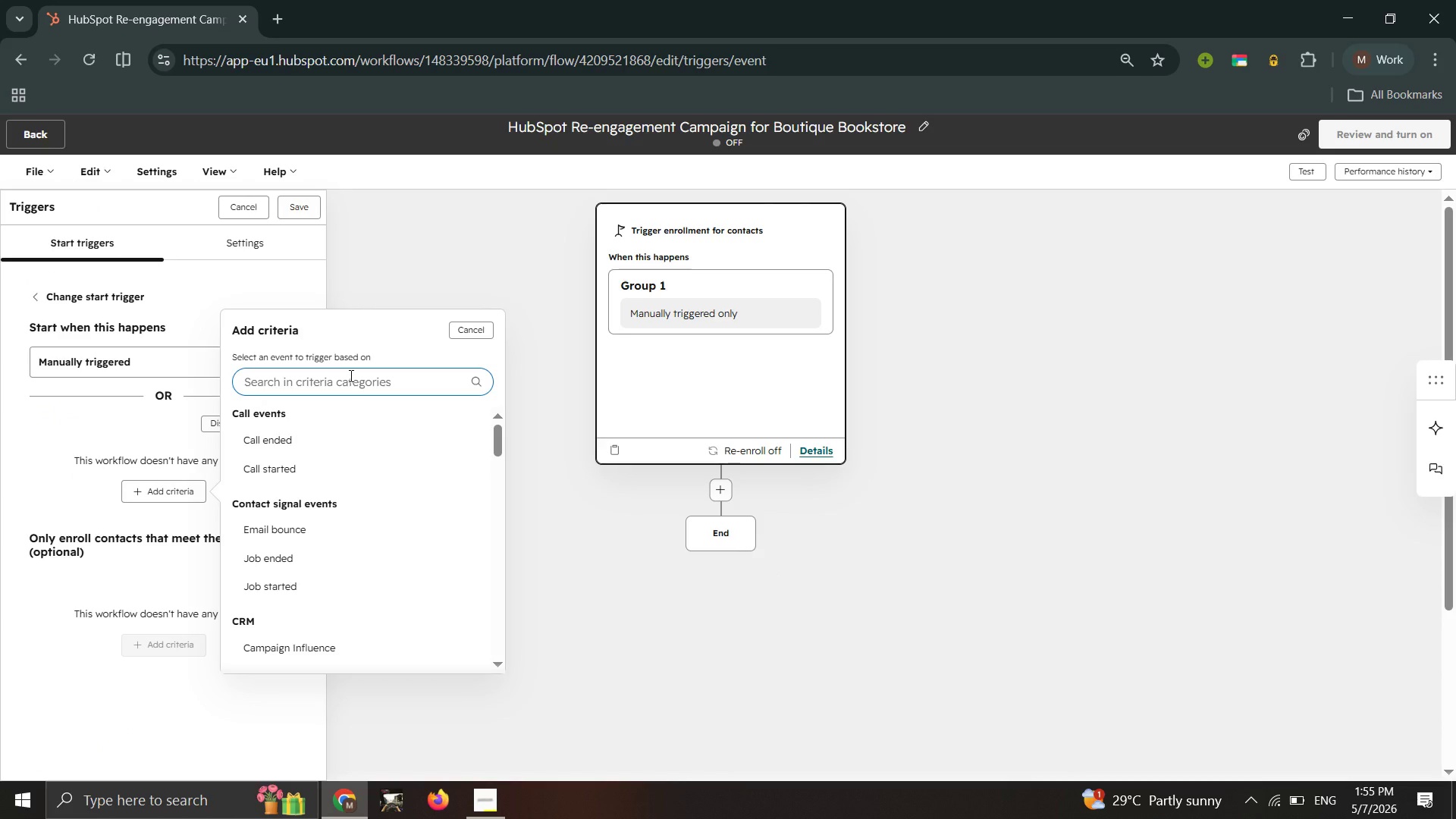 
type(segn)
key(Backspace)
 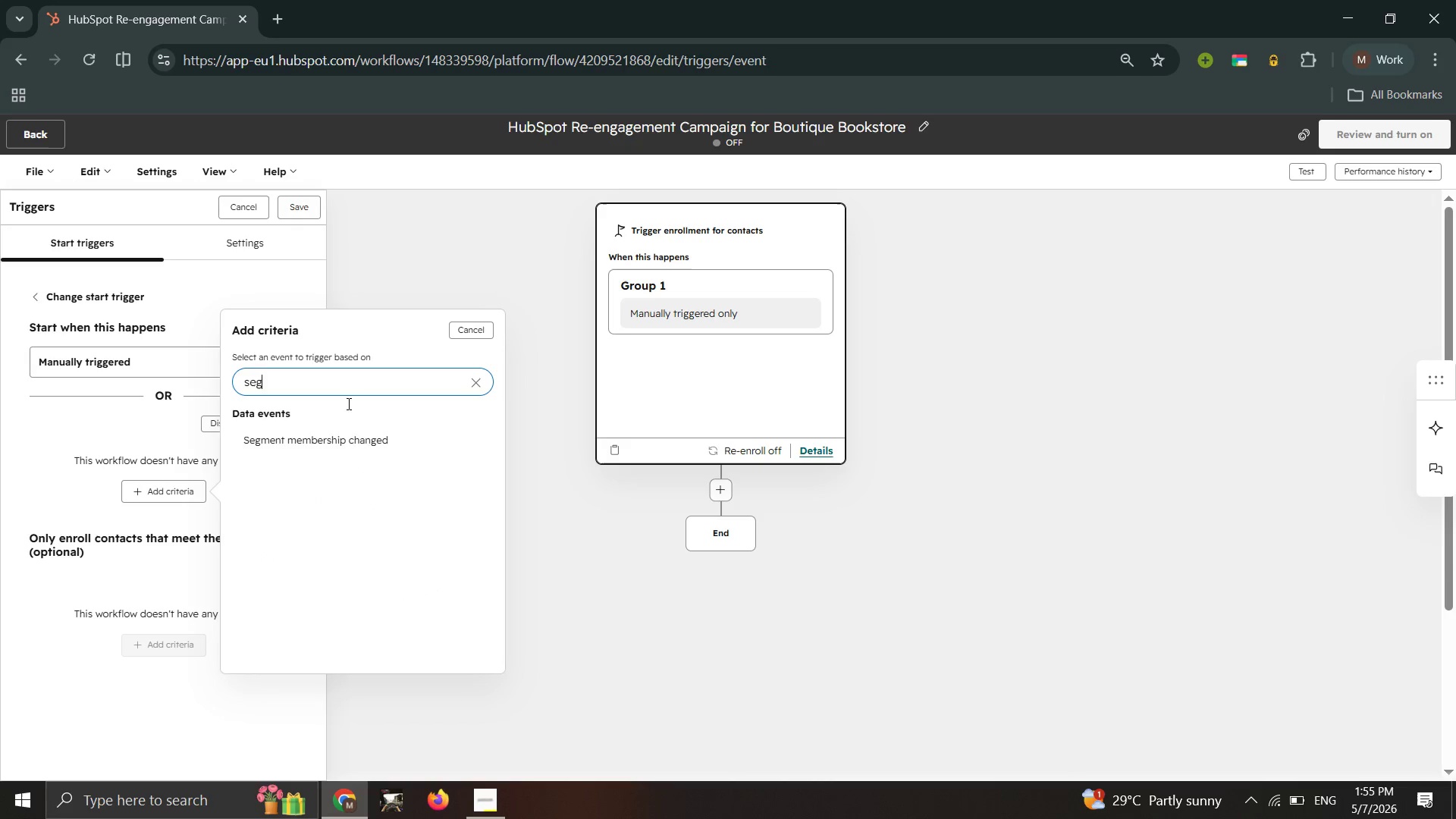 
left_click([347, 446])
 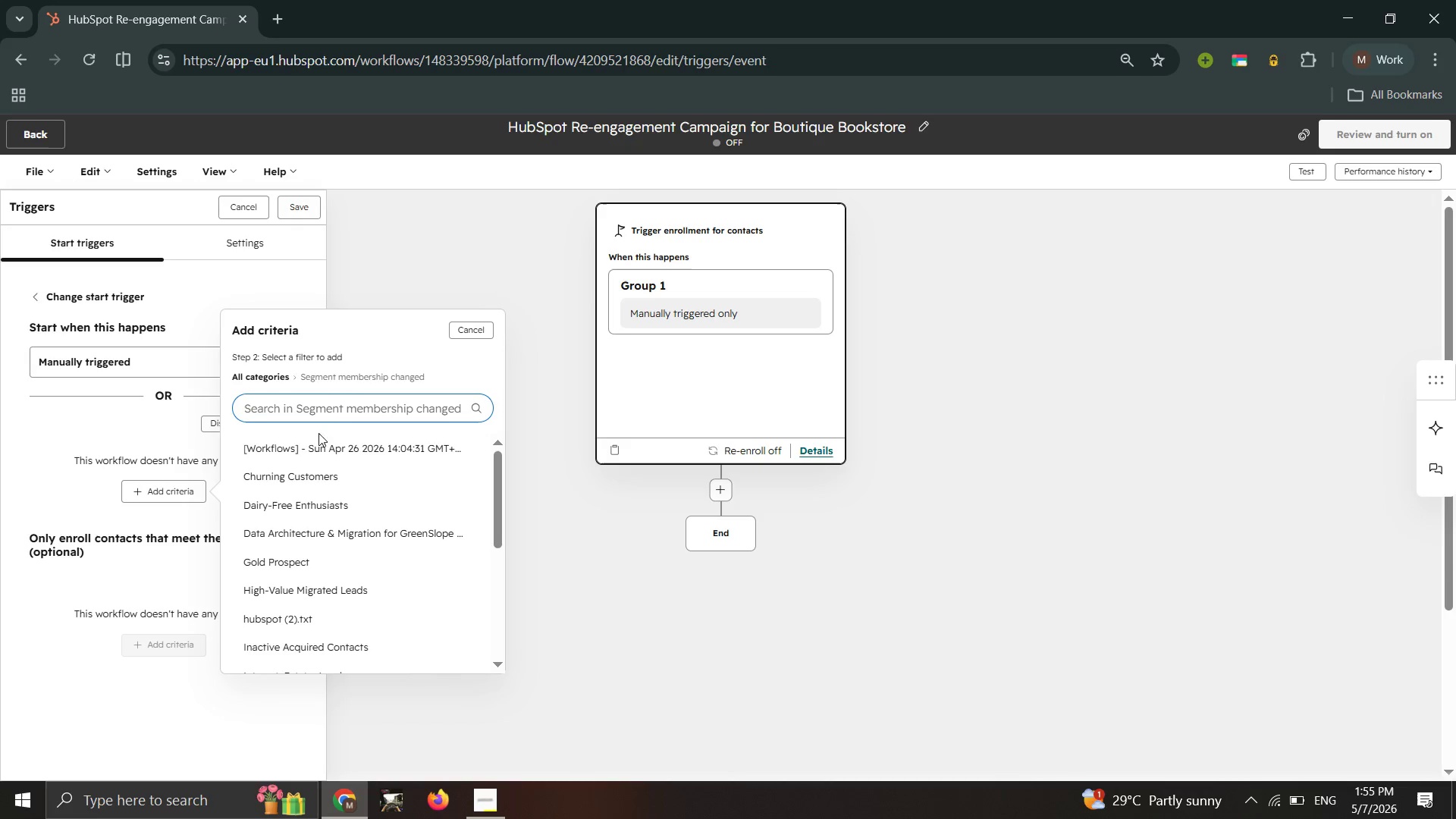 
wait(5.52)
 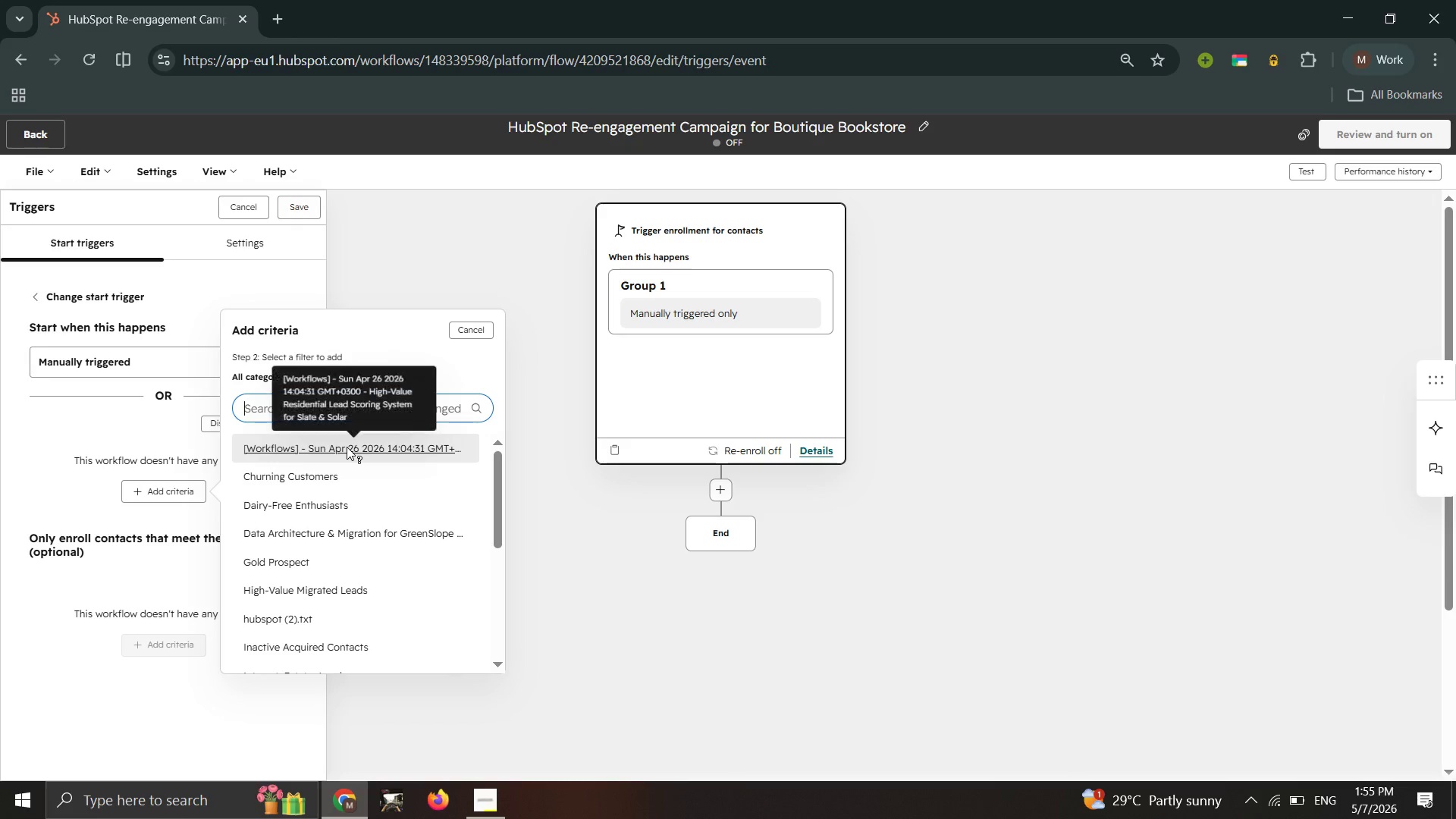 
left_click([327, 469])
 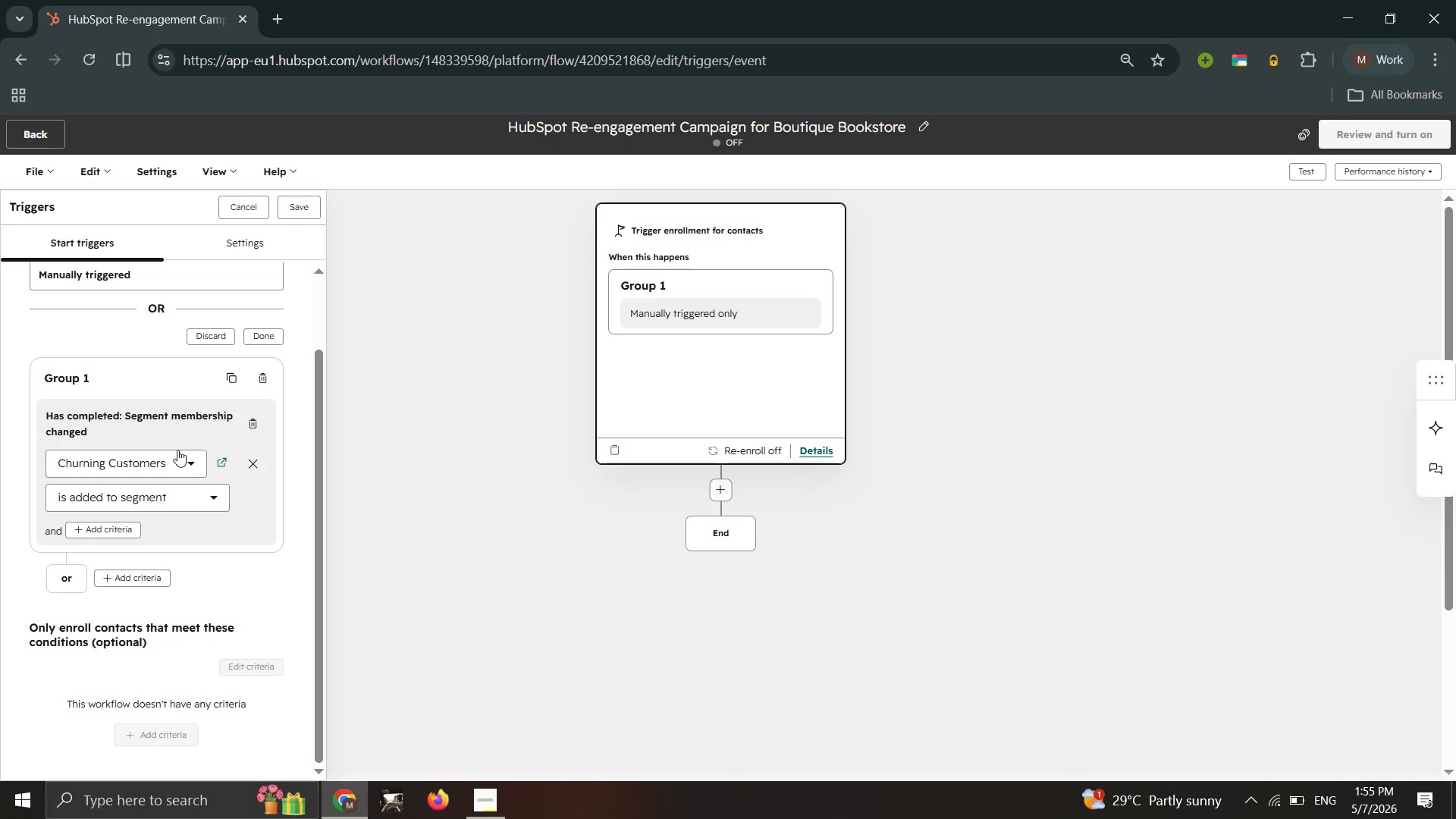 
wait(5.3)
 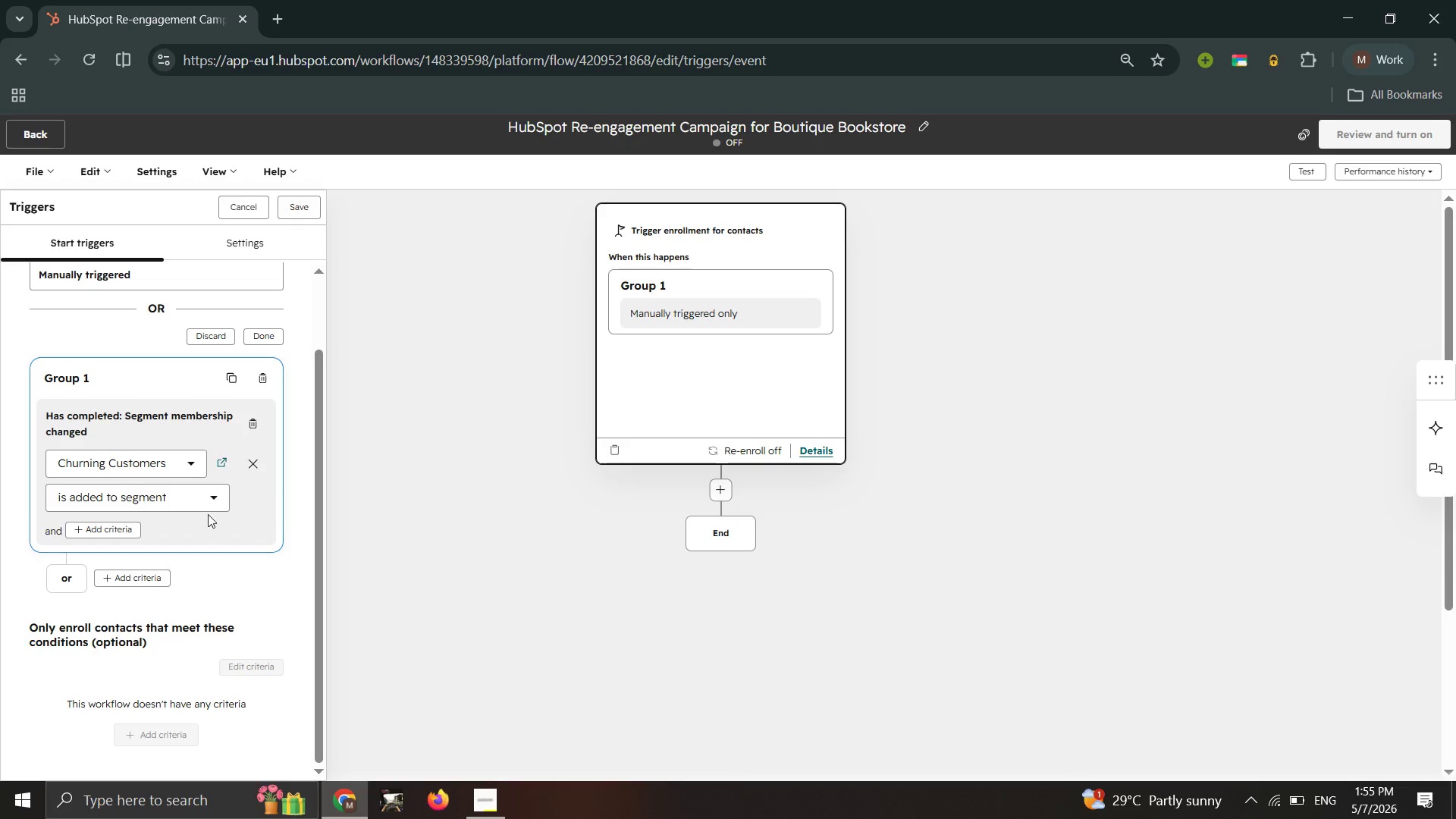 
left_click([300, 207])
 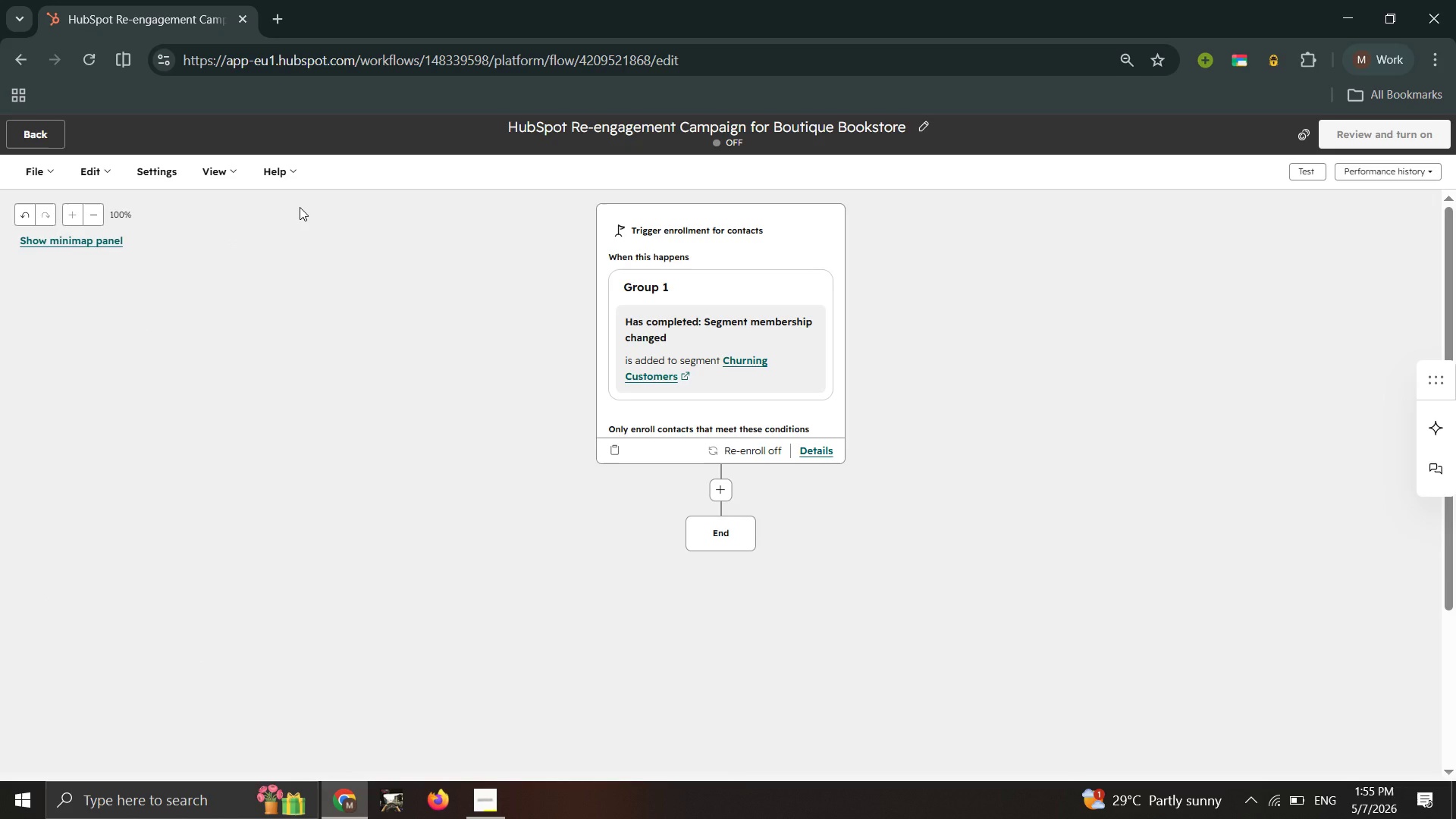 
wait(12.7)
 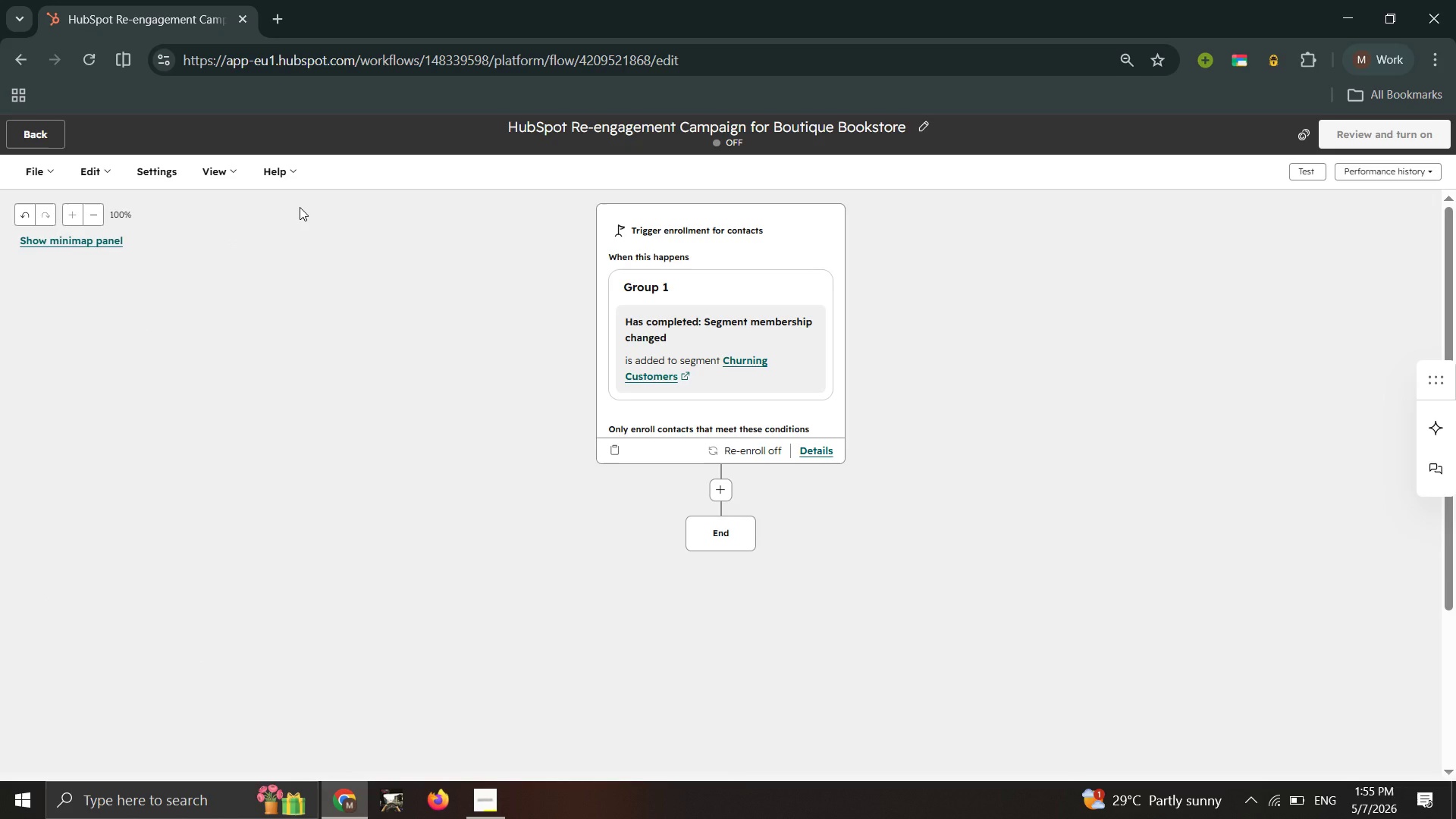 
left_click([723, 485])
 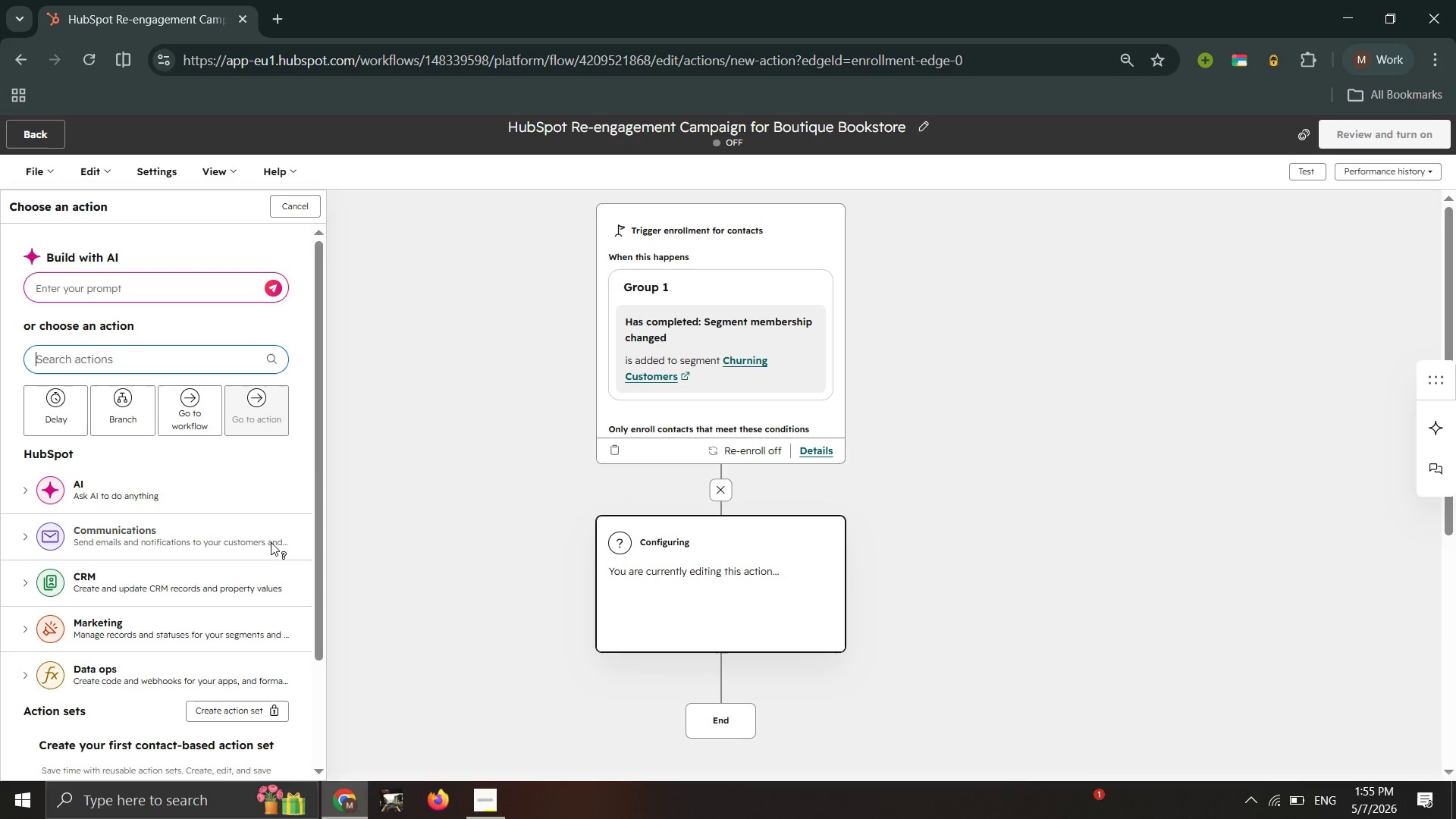 
mouse_move([120, 554])
 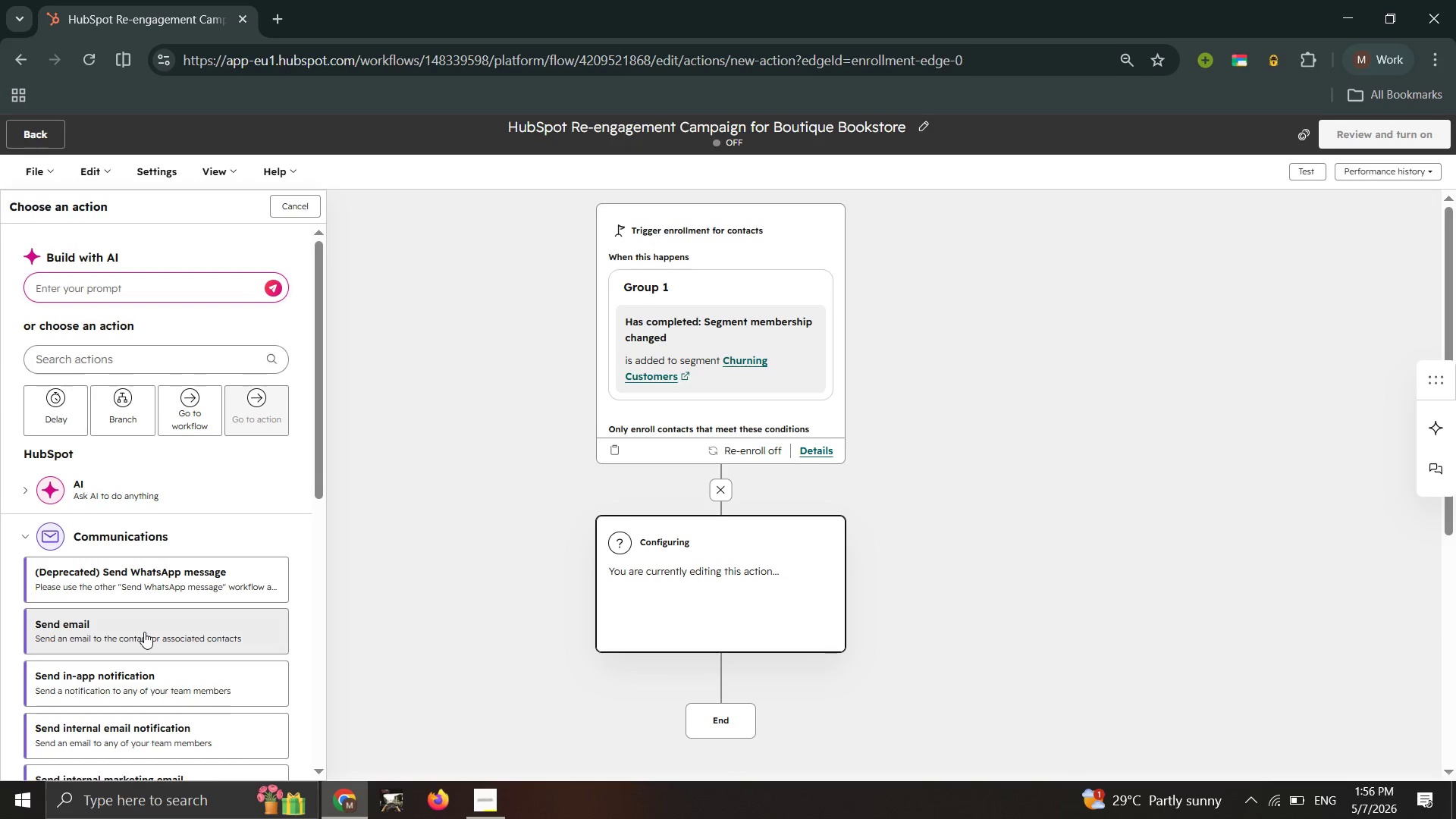 
left_click([144, 632])
 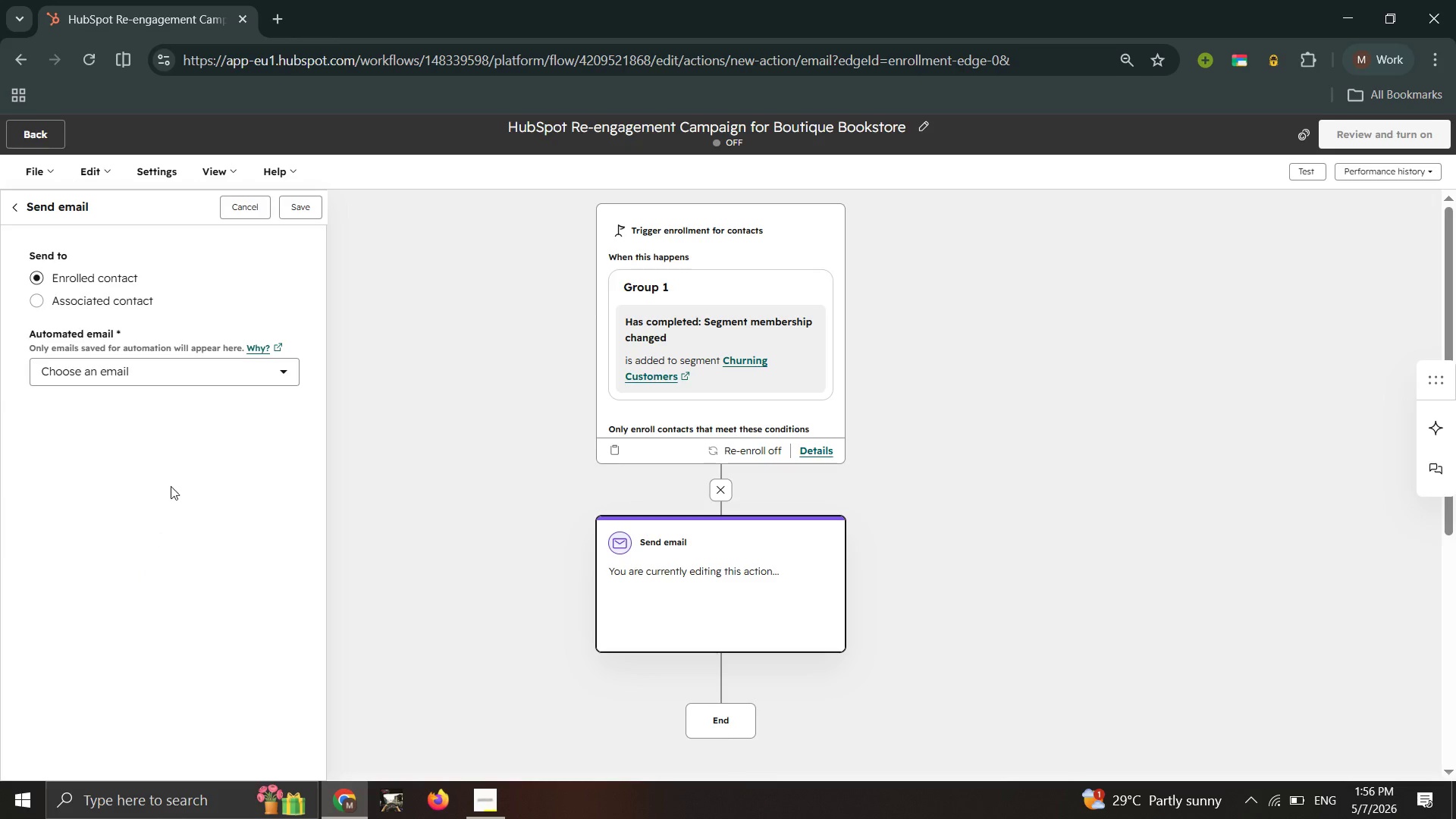 
left_click([193, 376])
 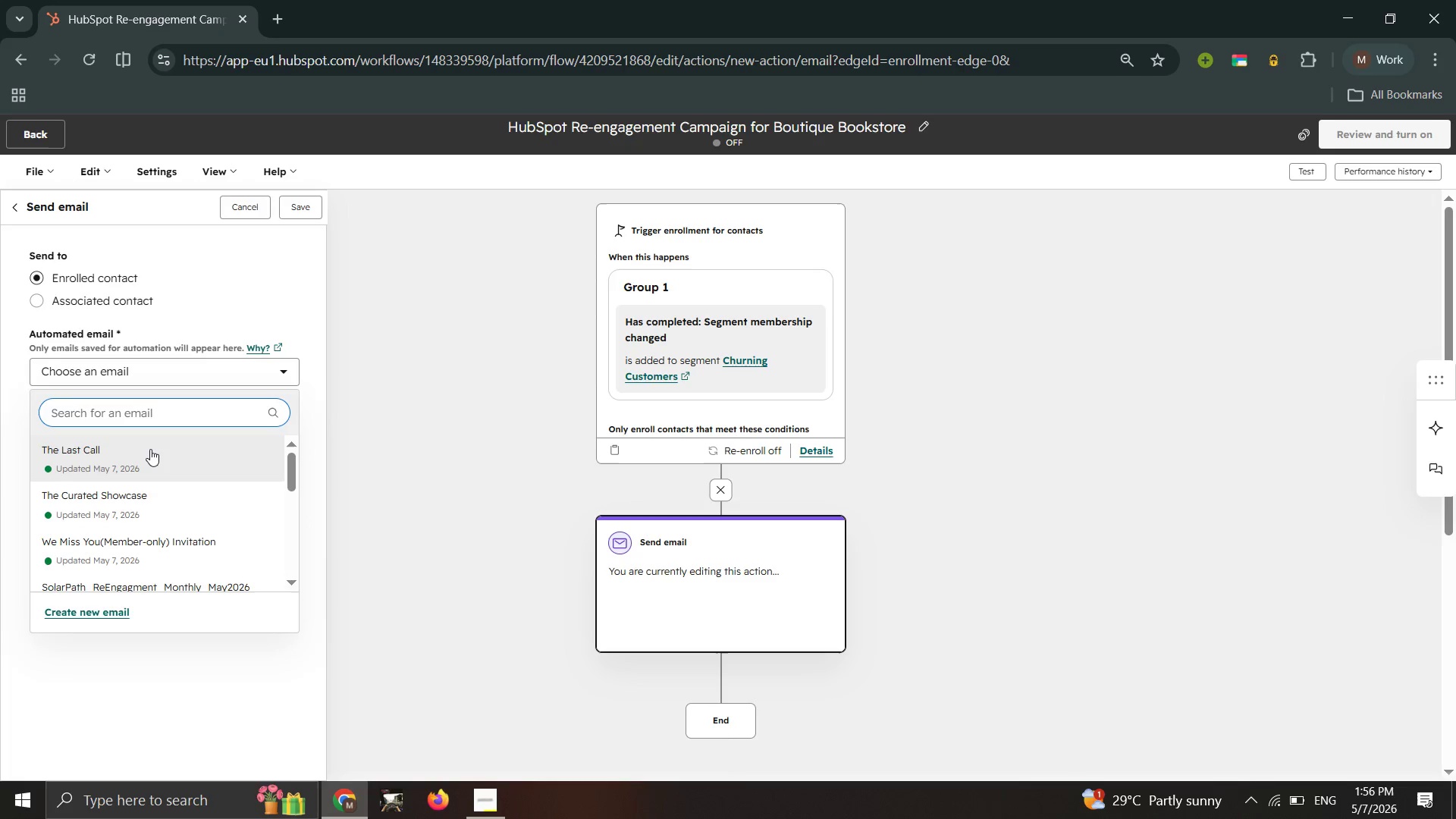 
mouse_move([144, 477])
 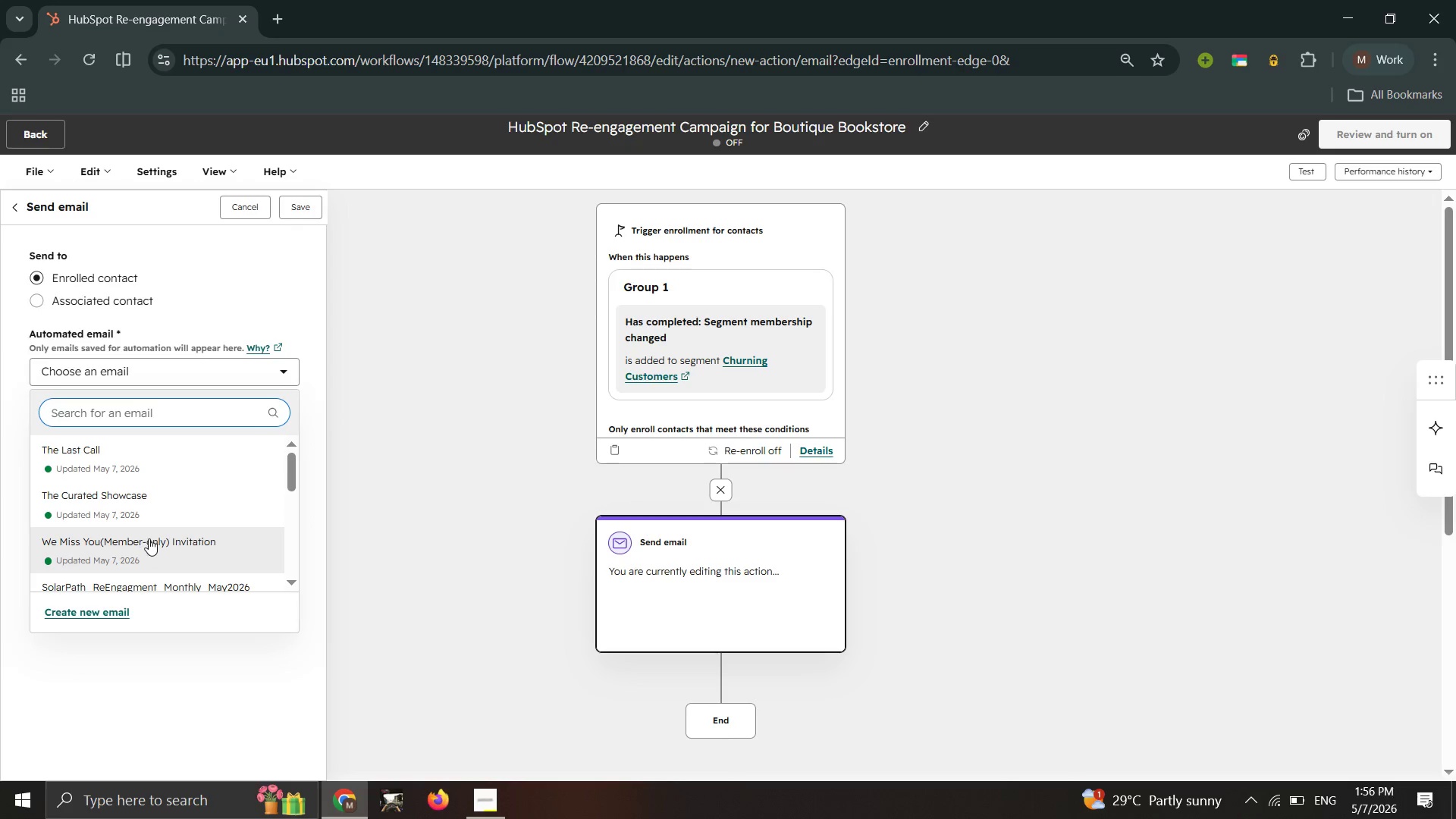 
left_click([148, 544])
 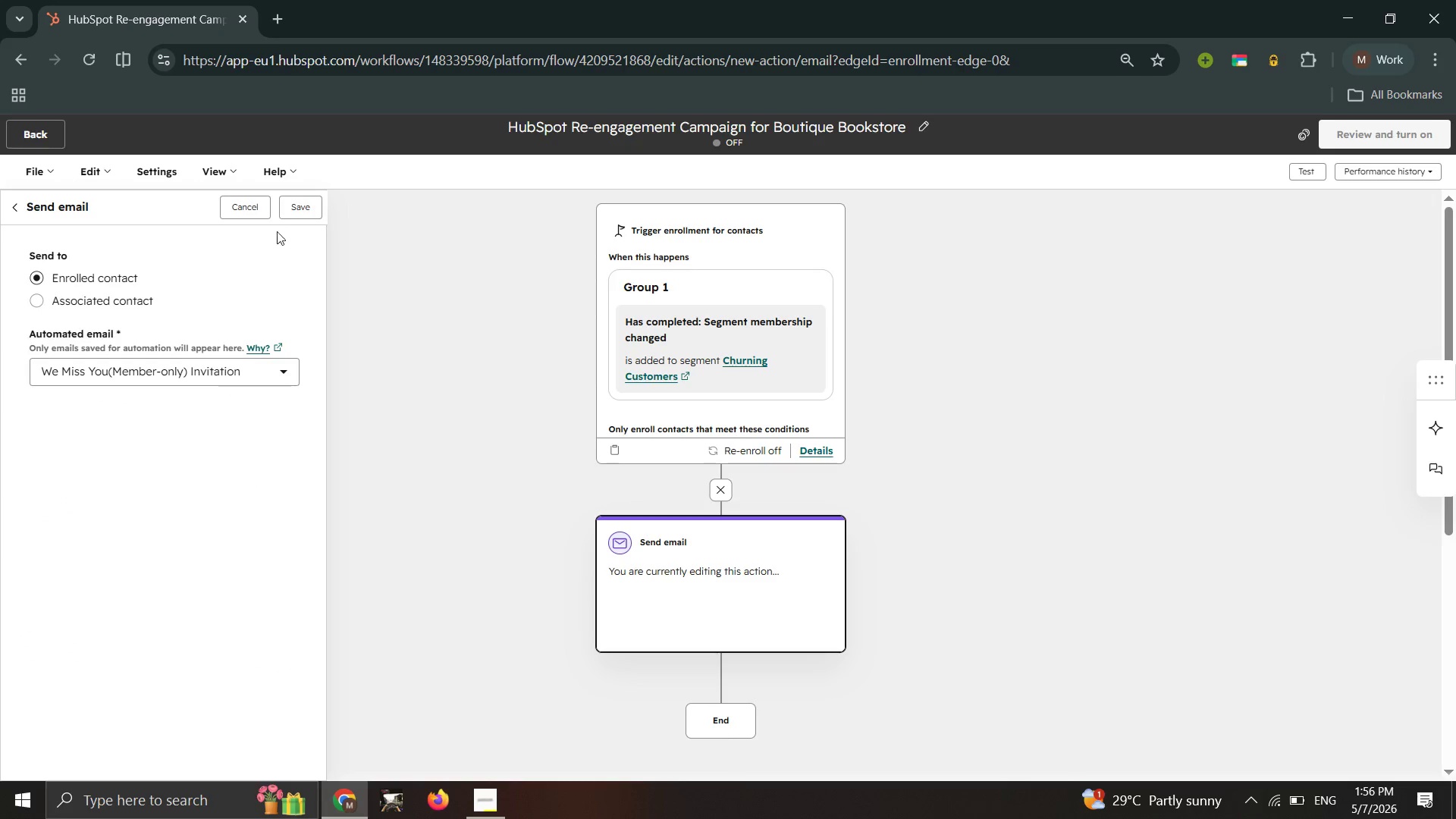 
left_click([293, 217])
 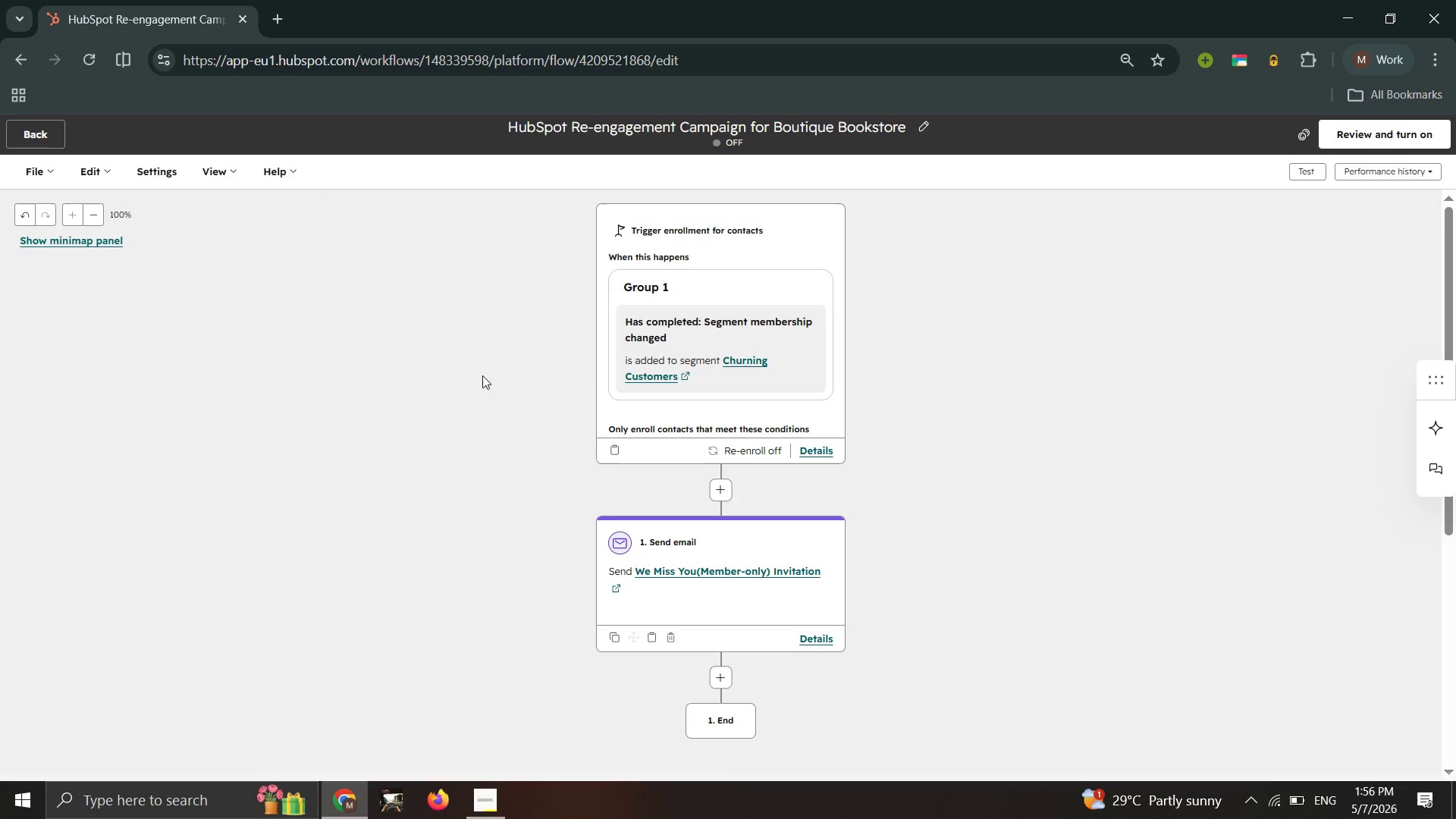 
wait(15.84)
 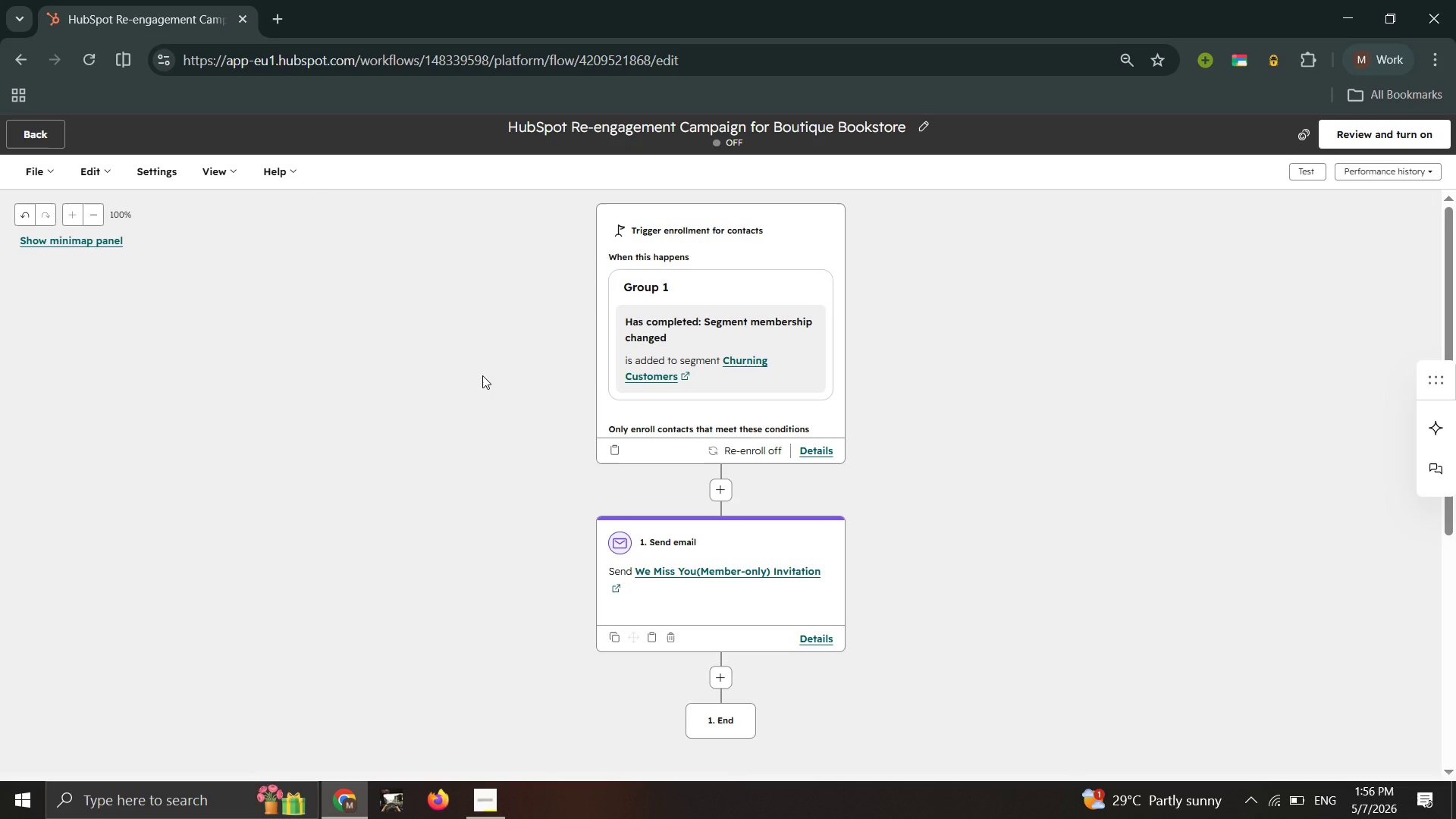 
left_click([723, 680])
 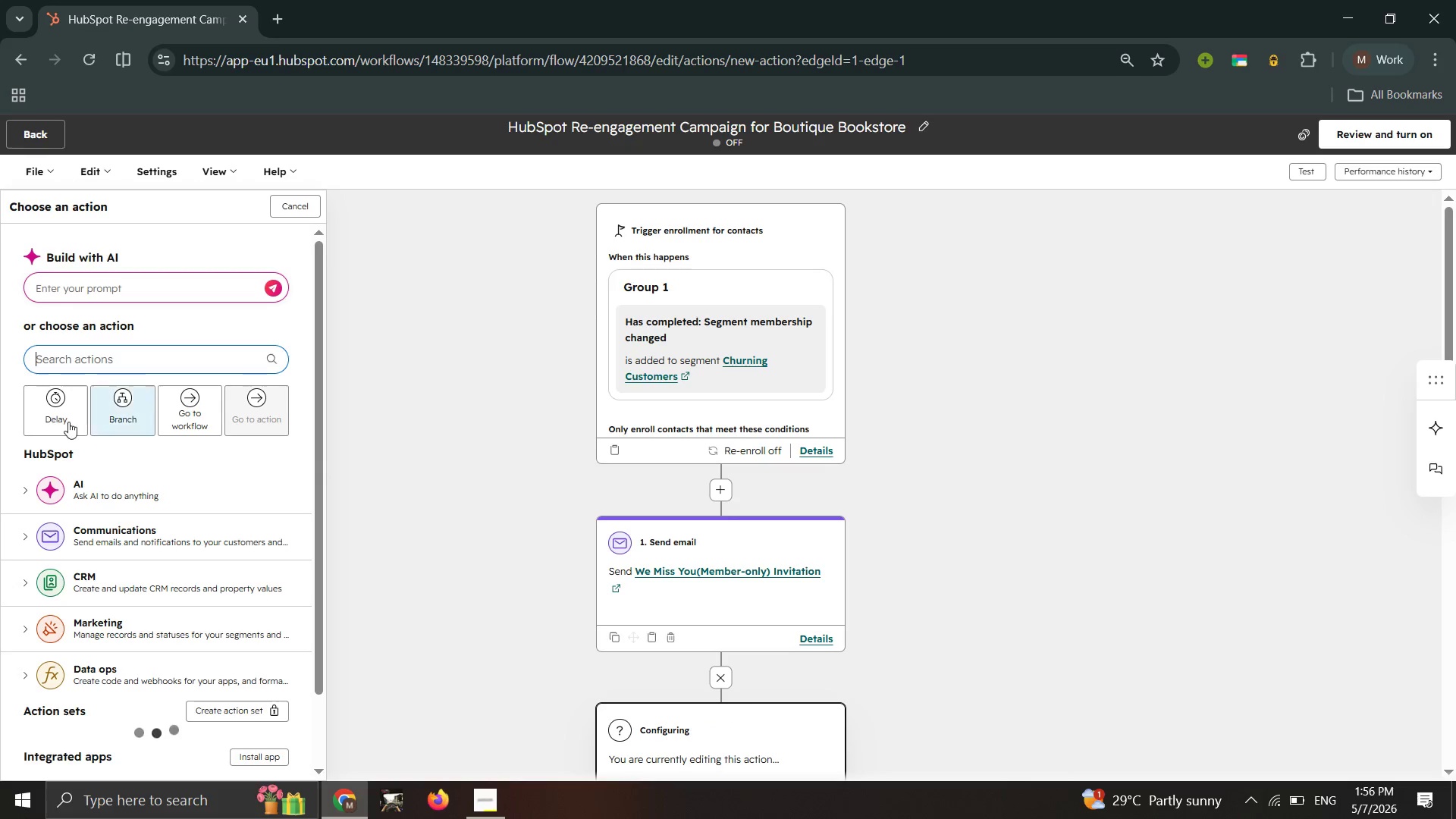 
left_click([61, 413])
 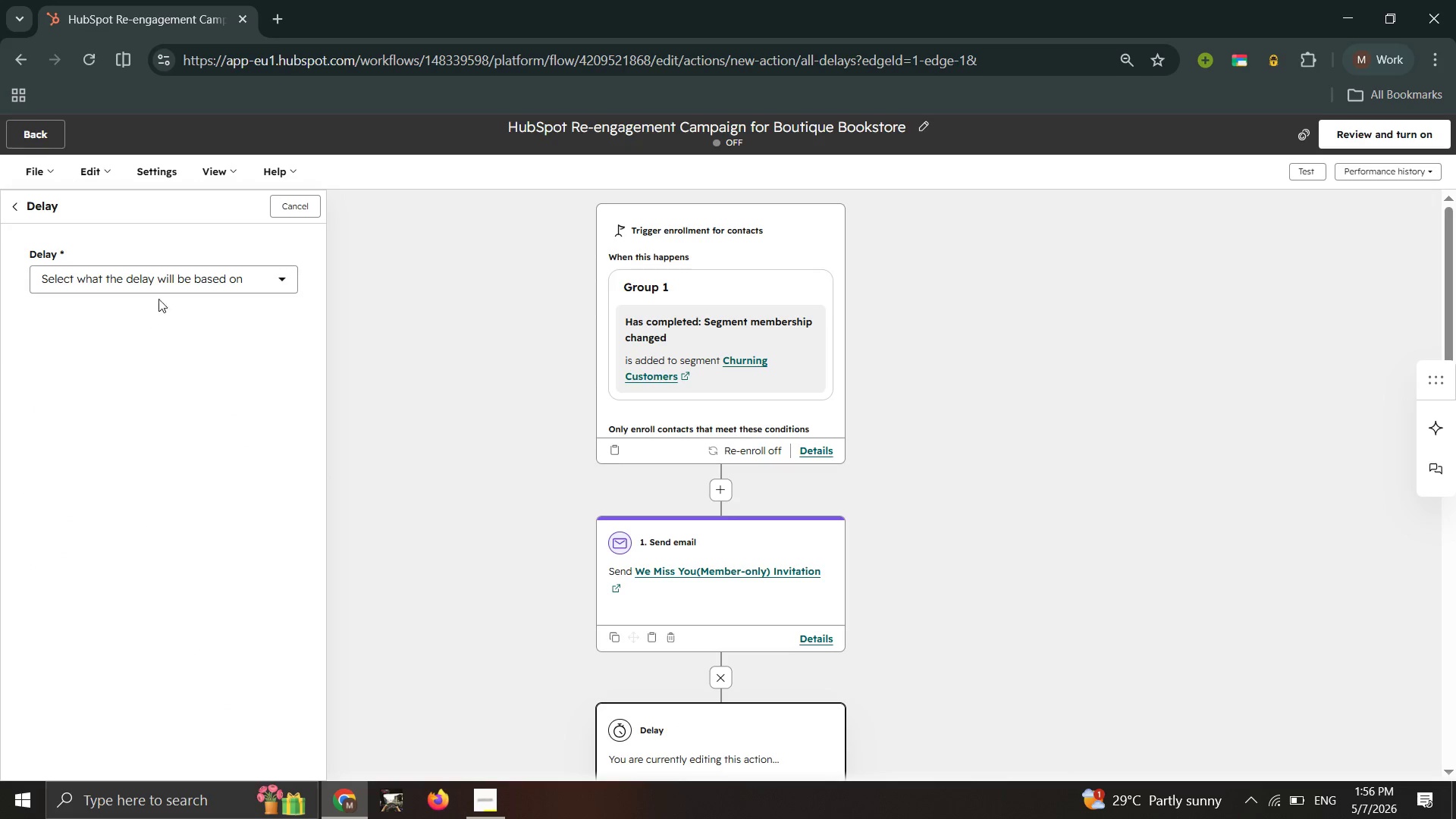 
left_click([184, 287])
 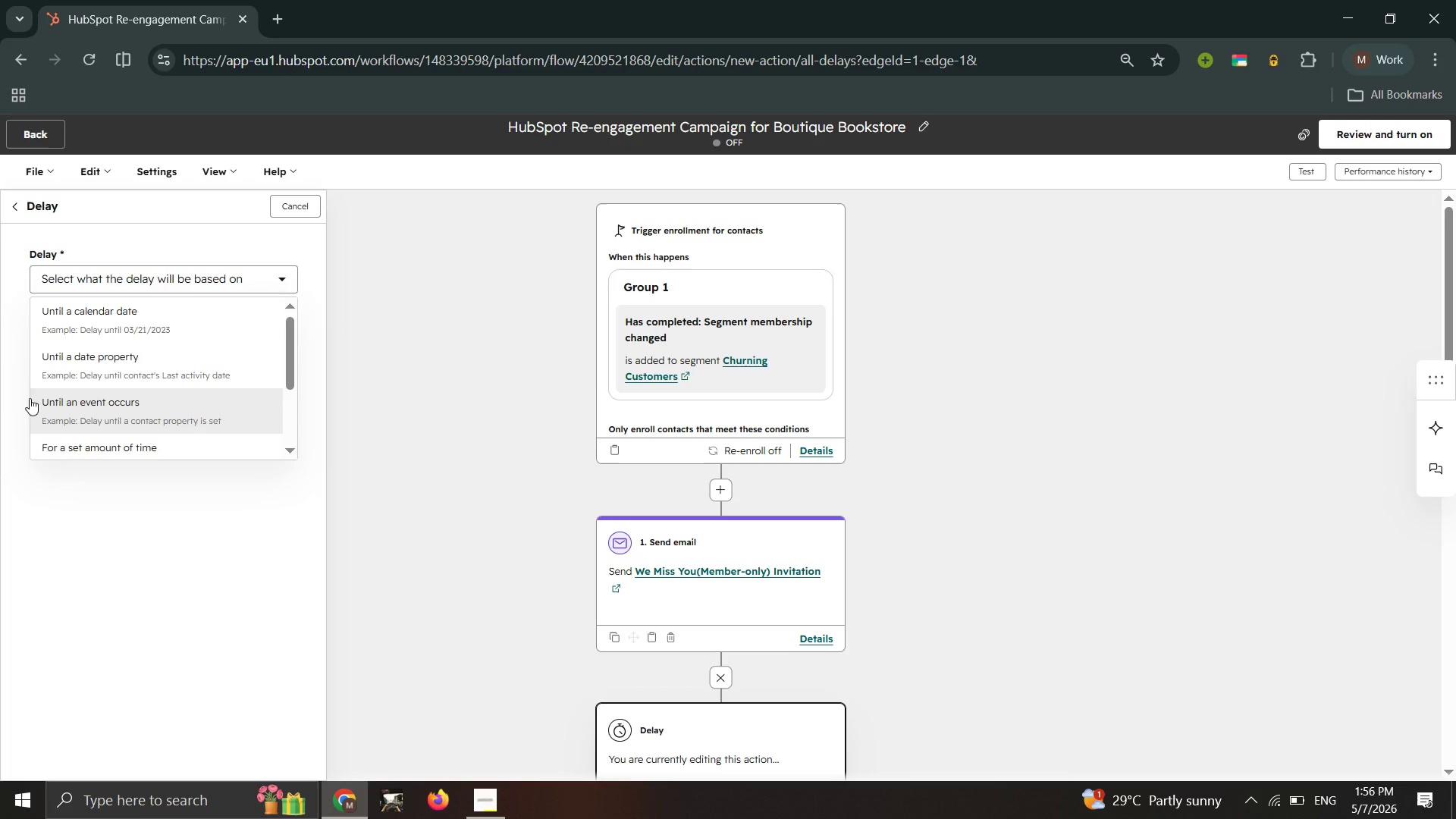 
scroll: coordinate [108, 416], scroll_direction: down, amount: 1.0
 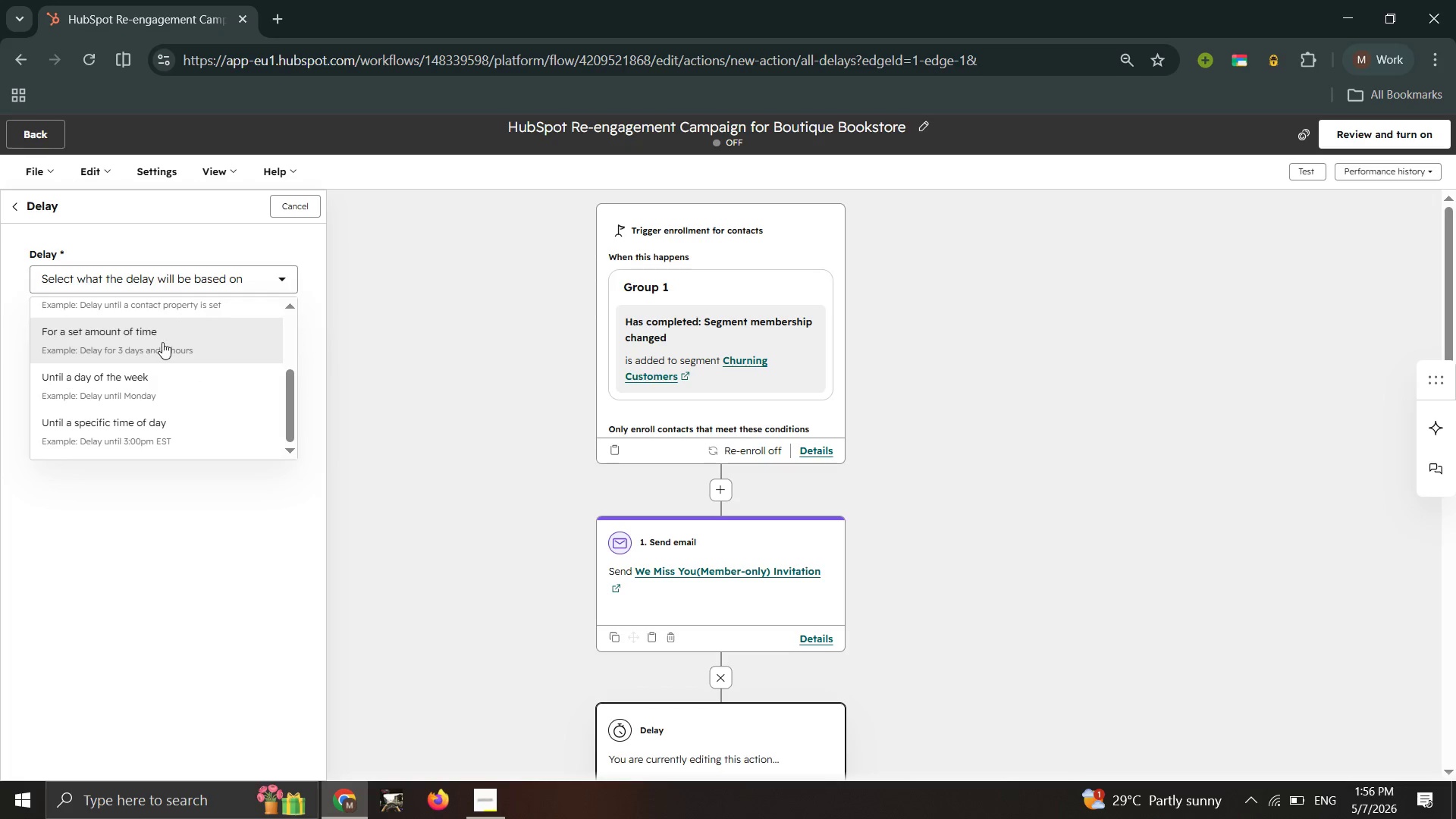 
left_click([210, 344])
 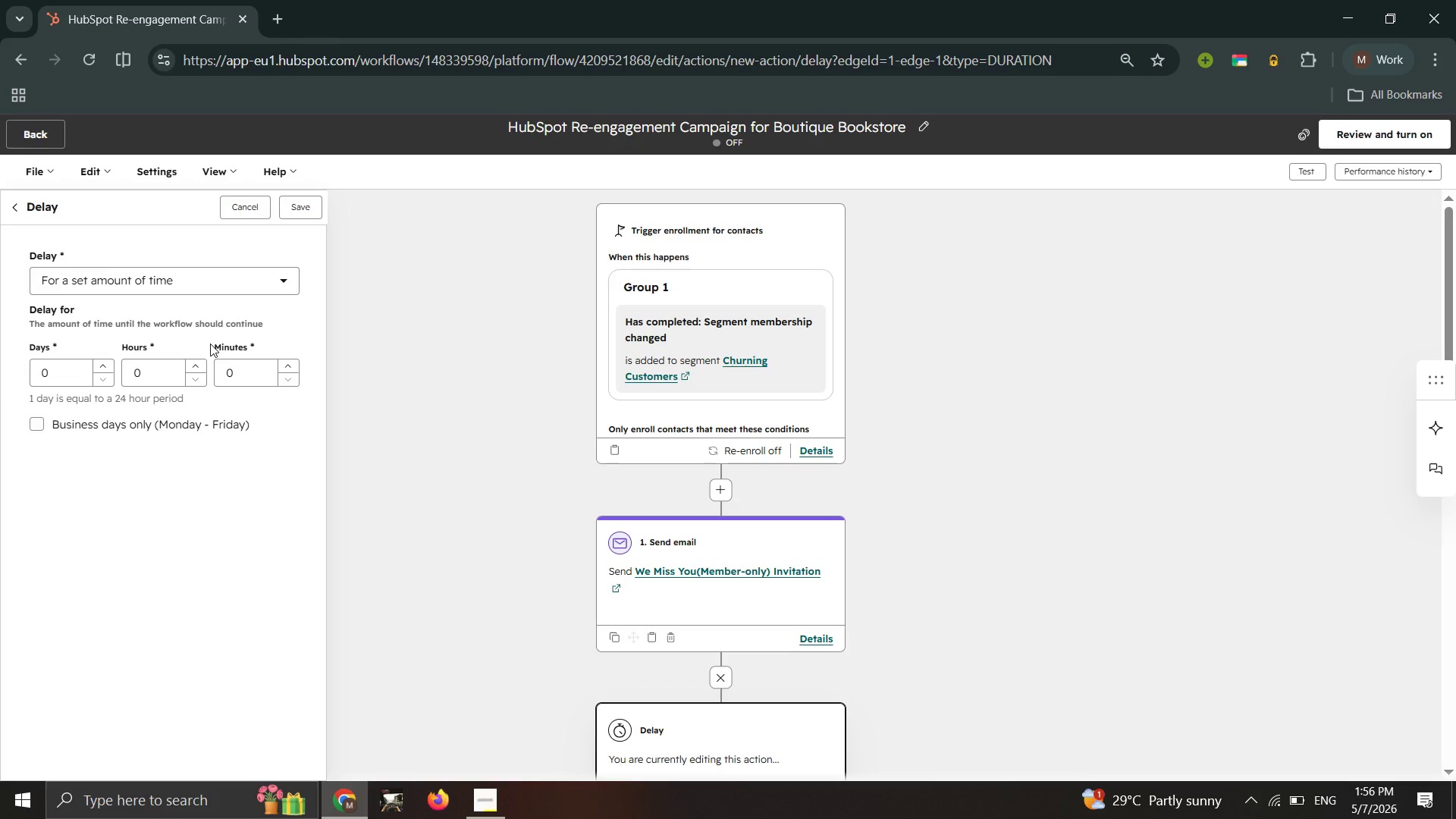 
wait(17.94)
 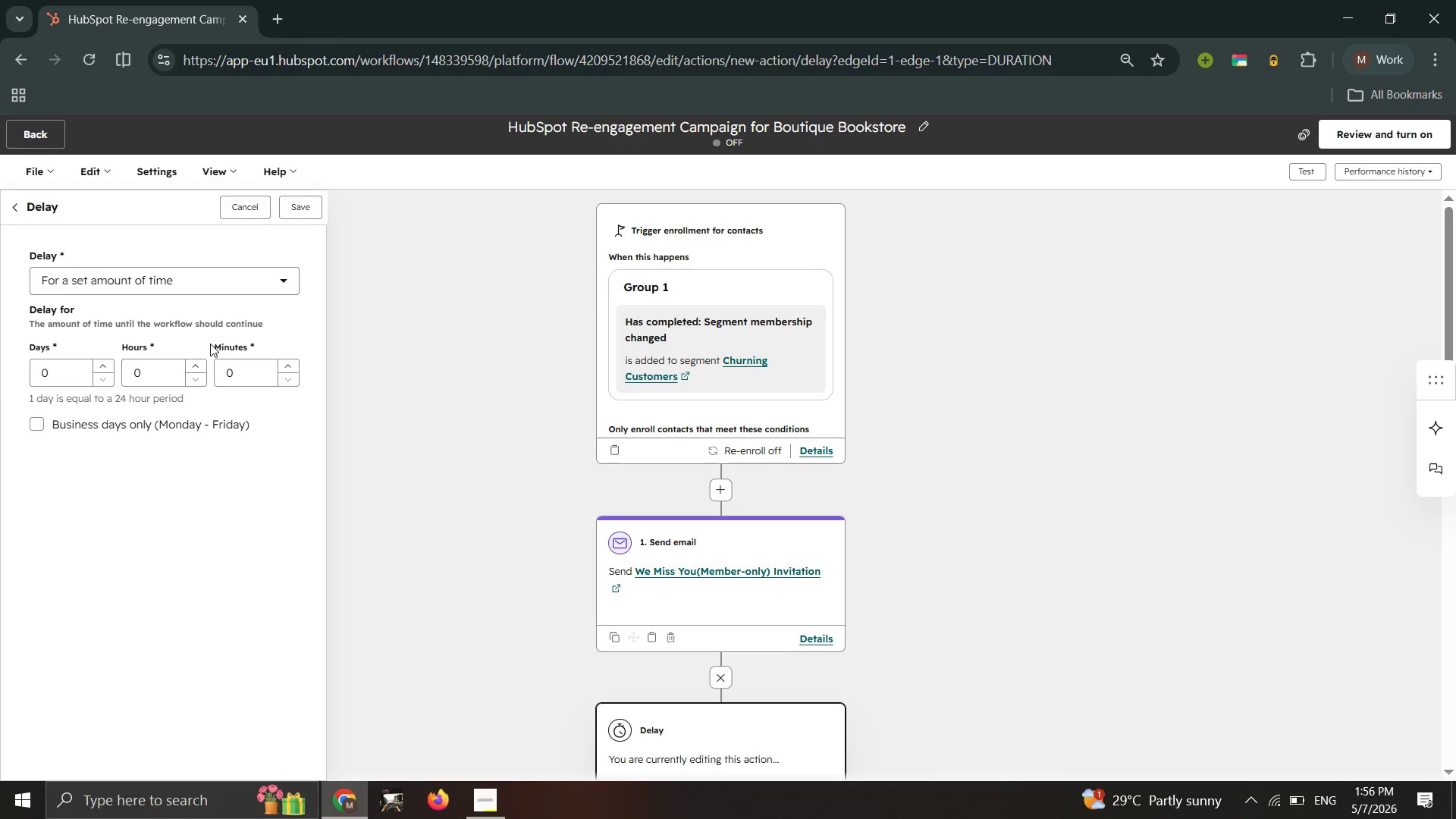 
left_click([54, 384])
 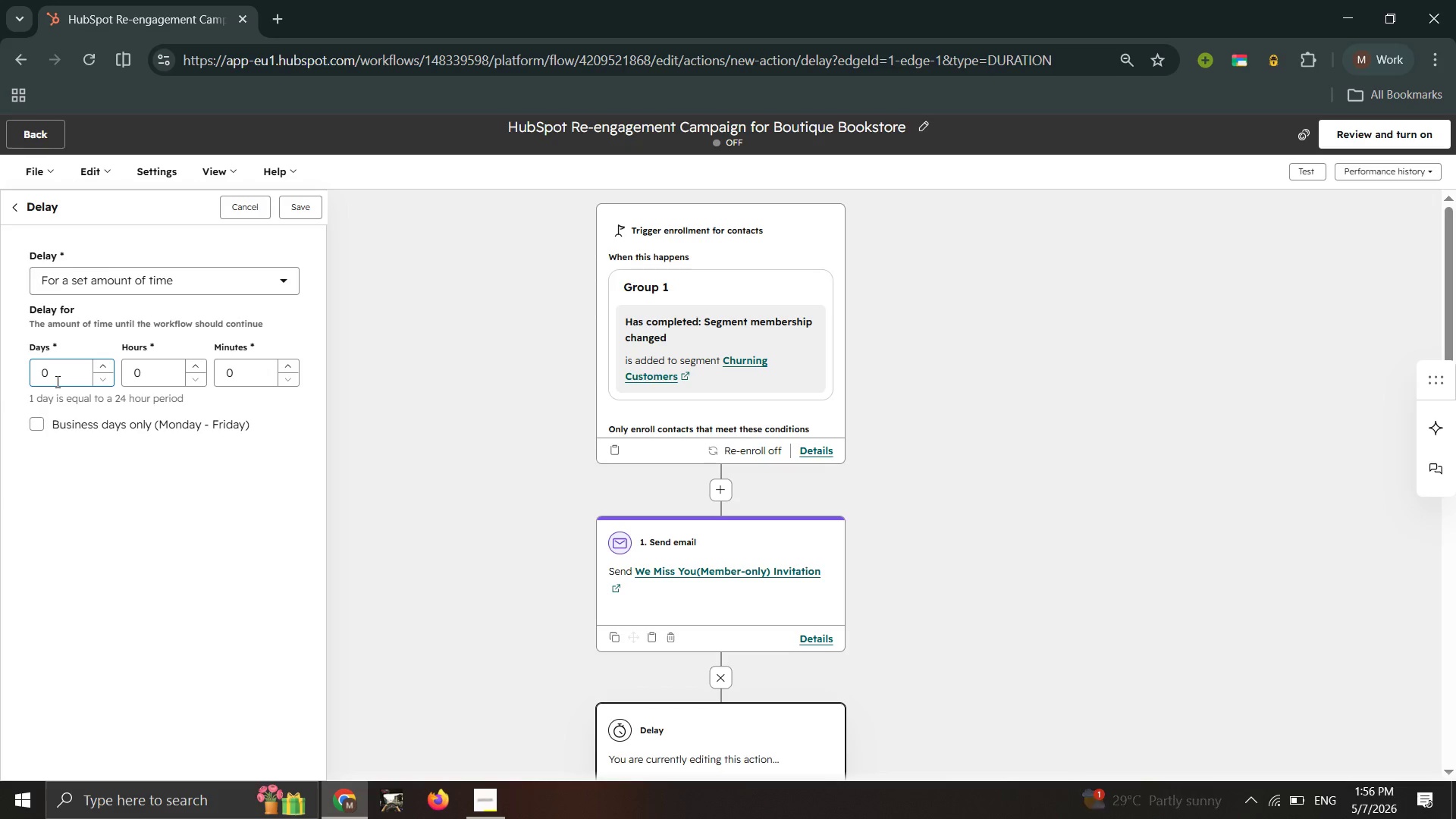 
key(Backspace)
 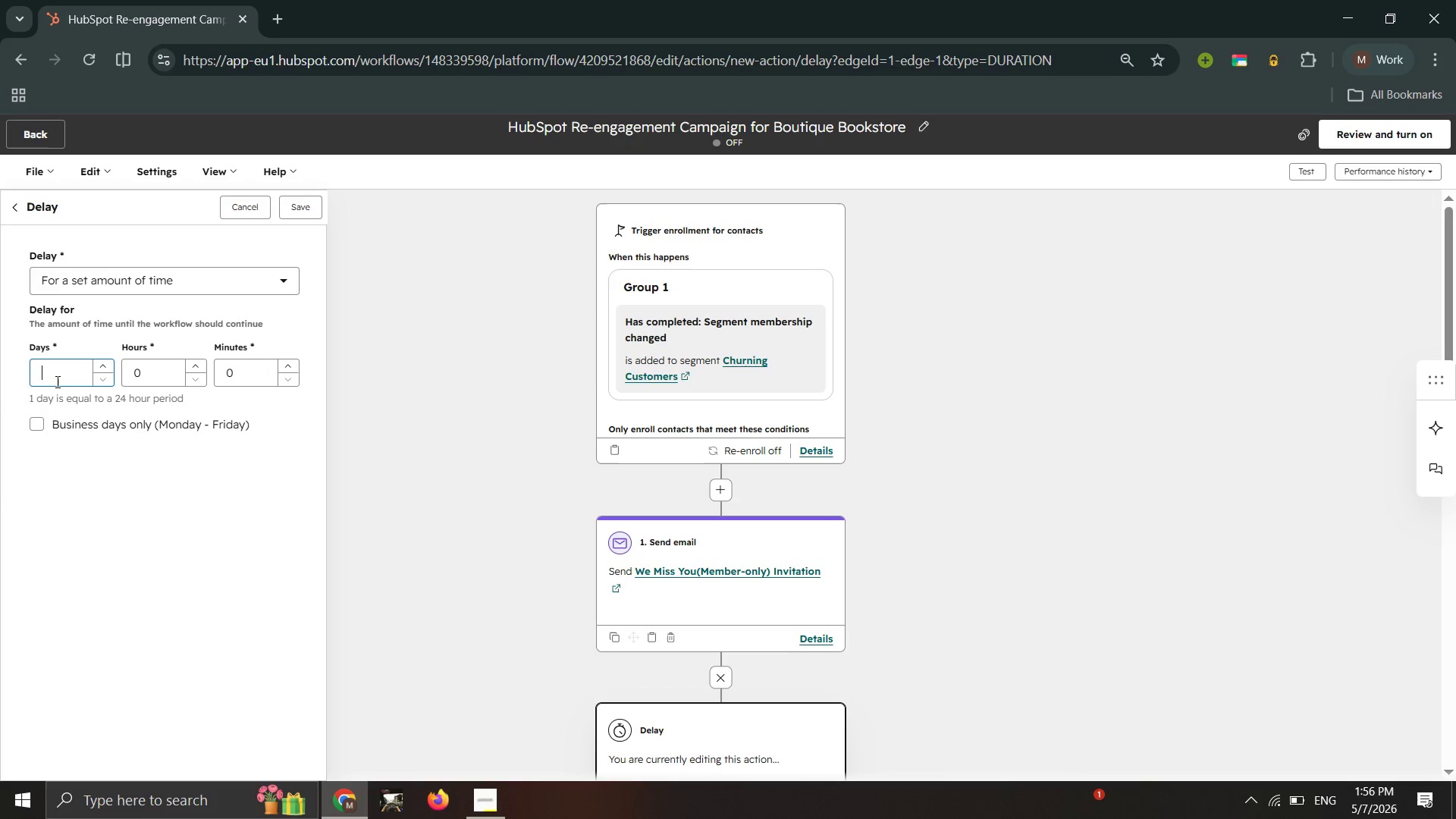 
key(7)
 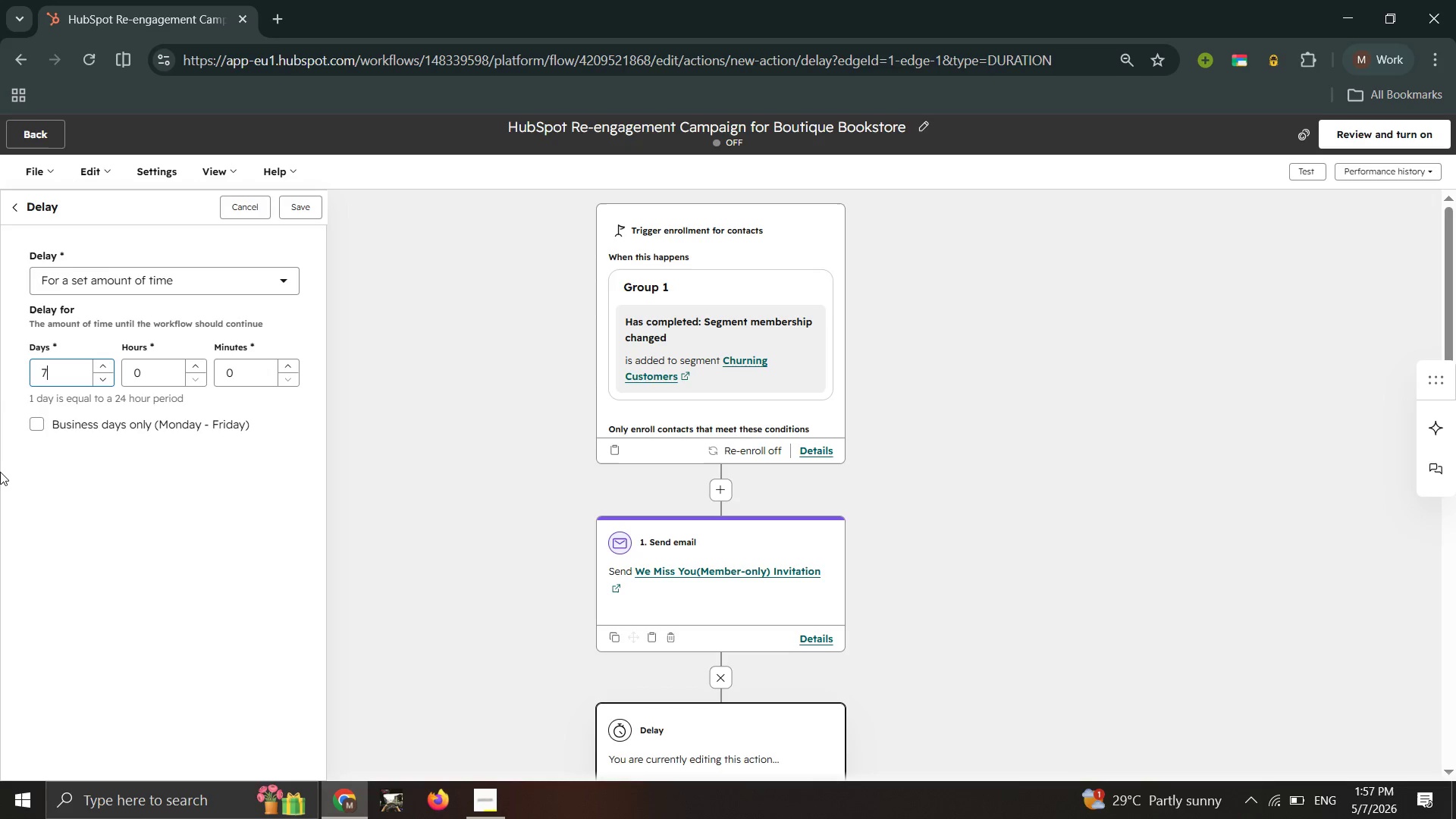 
wait(6.22)
 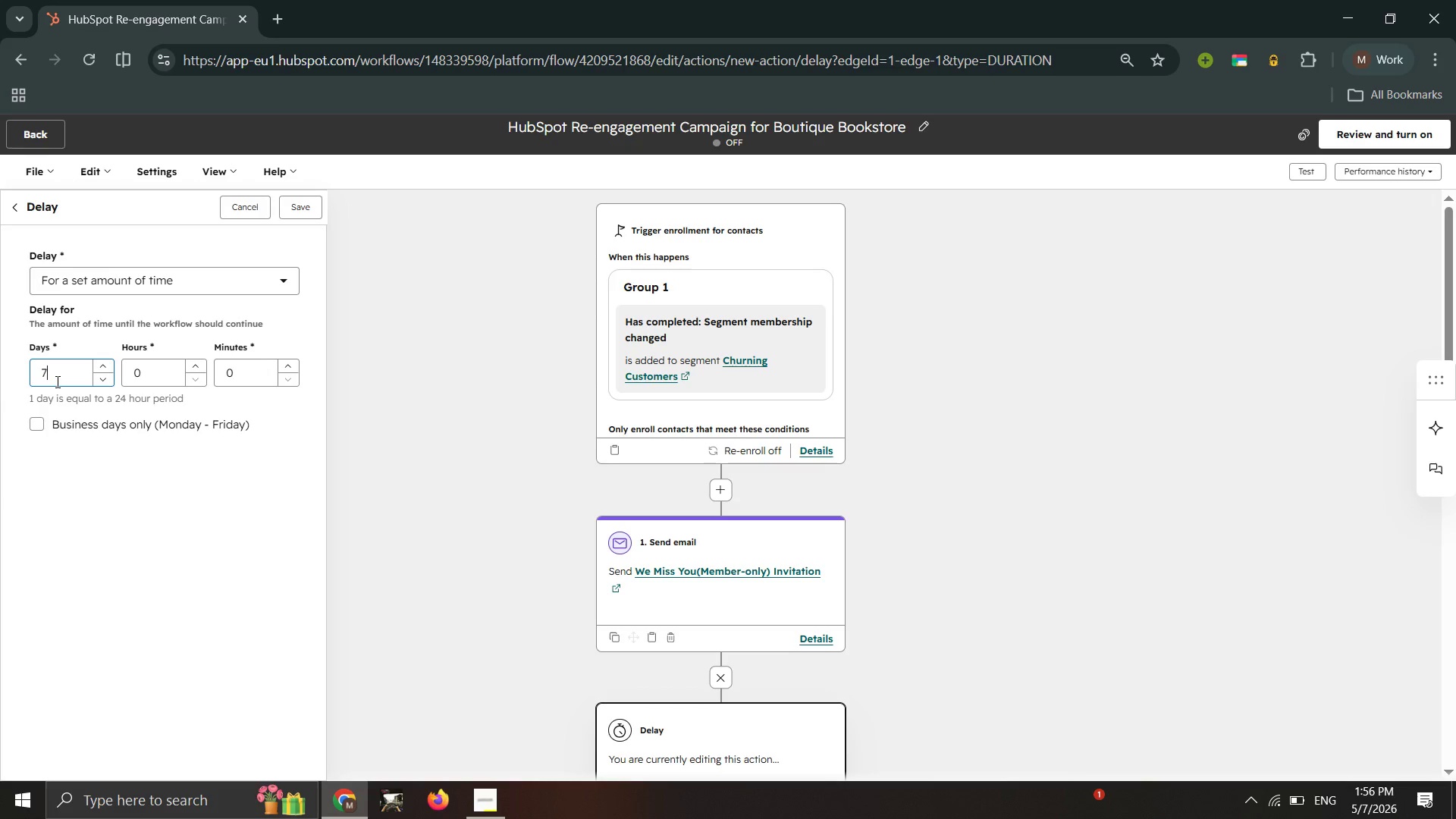 
left_click([310, 211])
 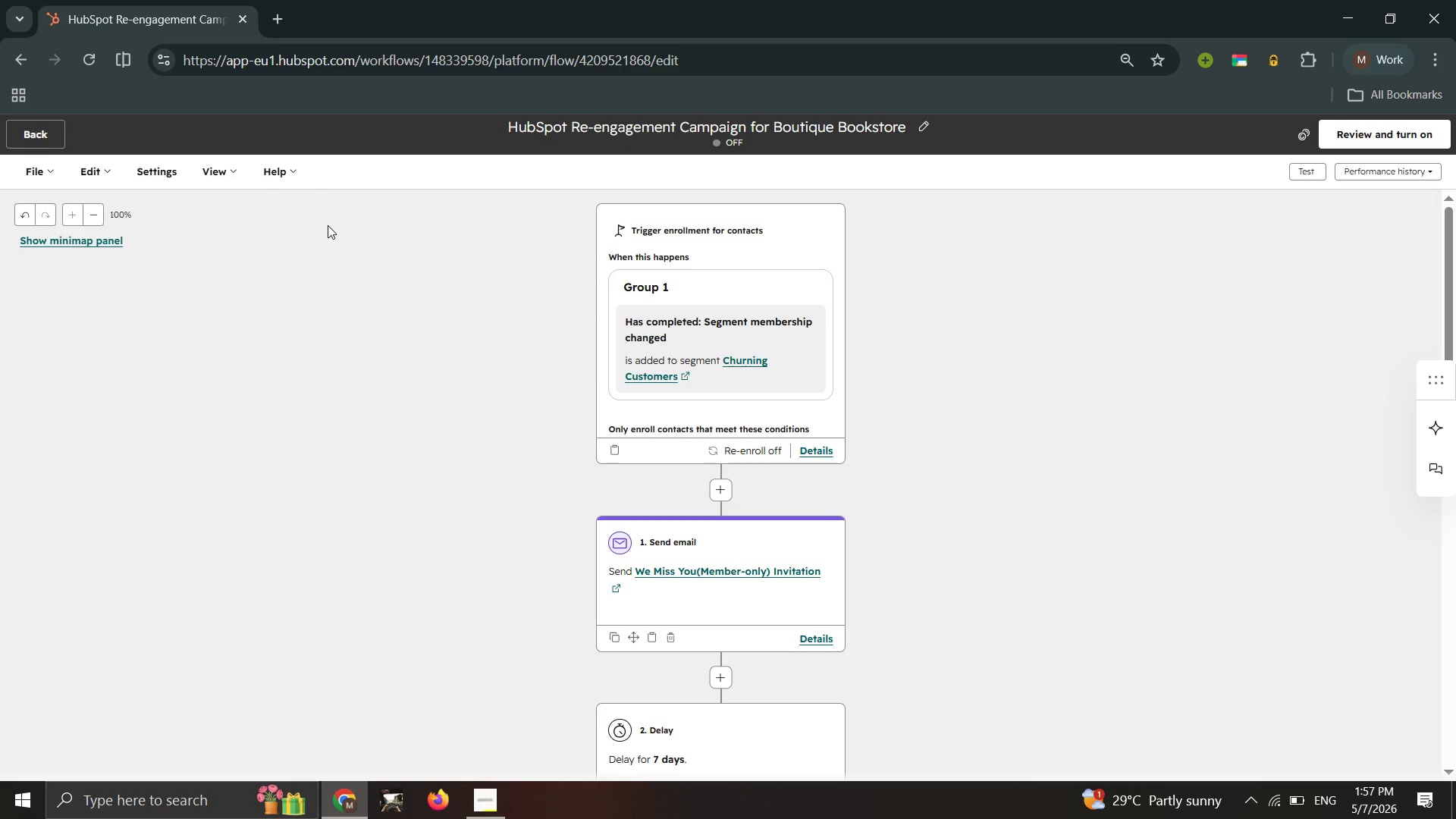 
wait(17.88)
 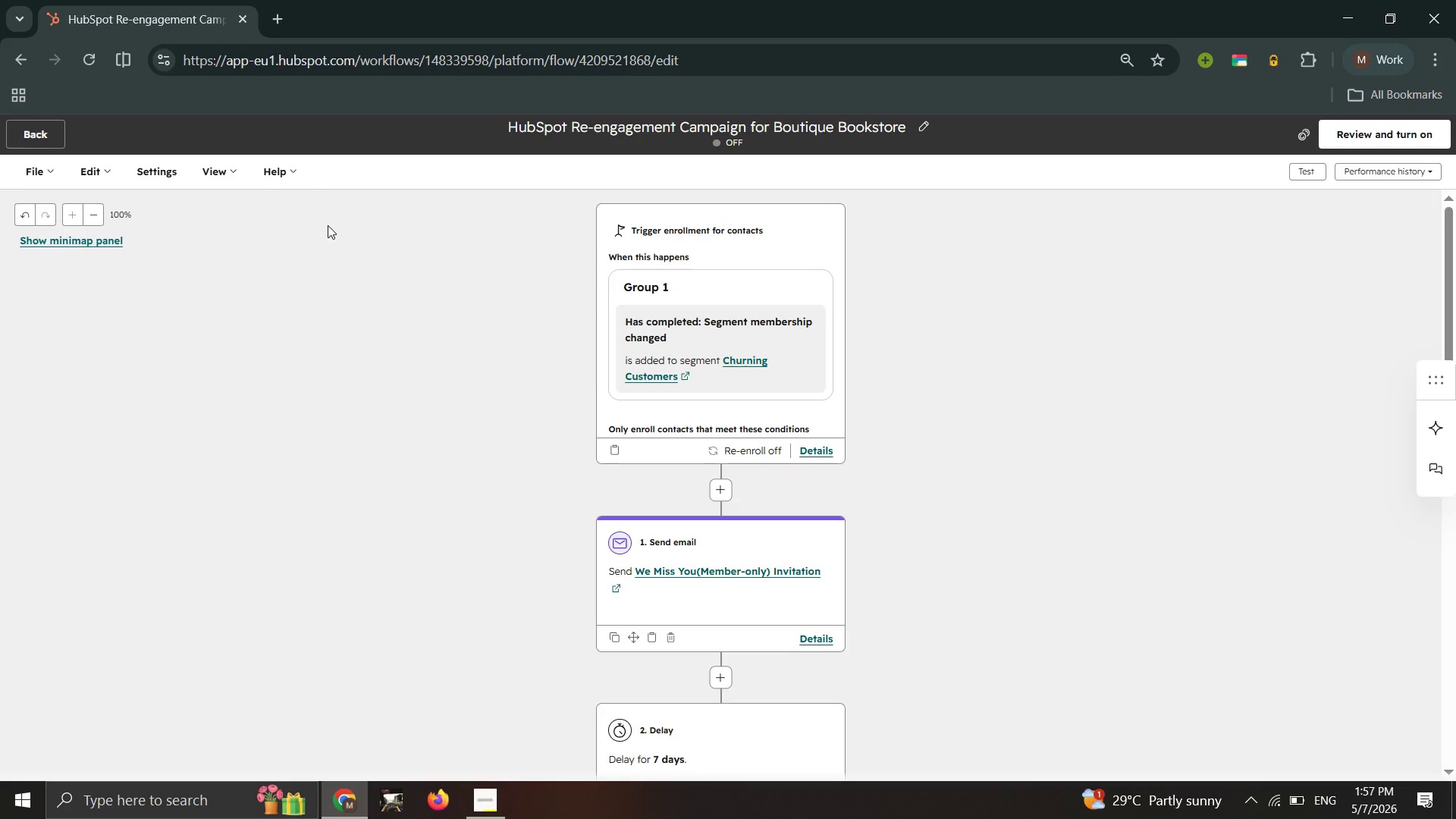 
scroll: coordinate [749, 382], scroll_direction: down, amount: 1.0
 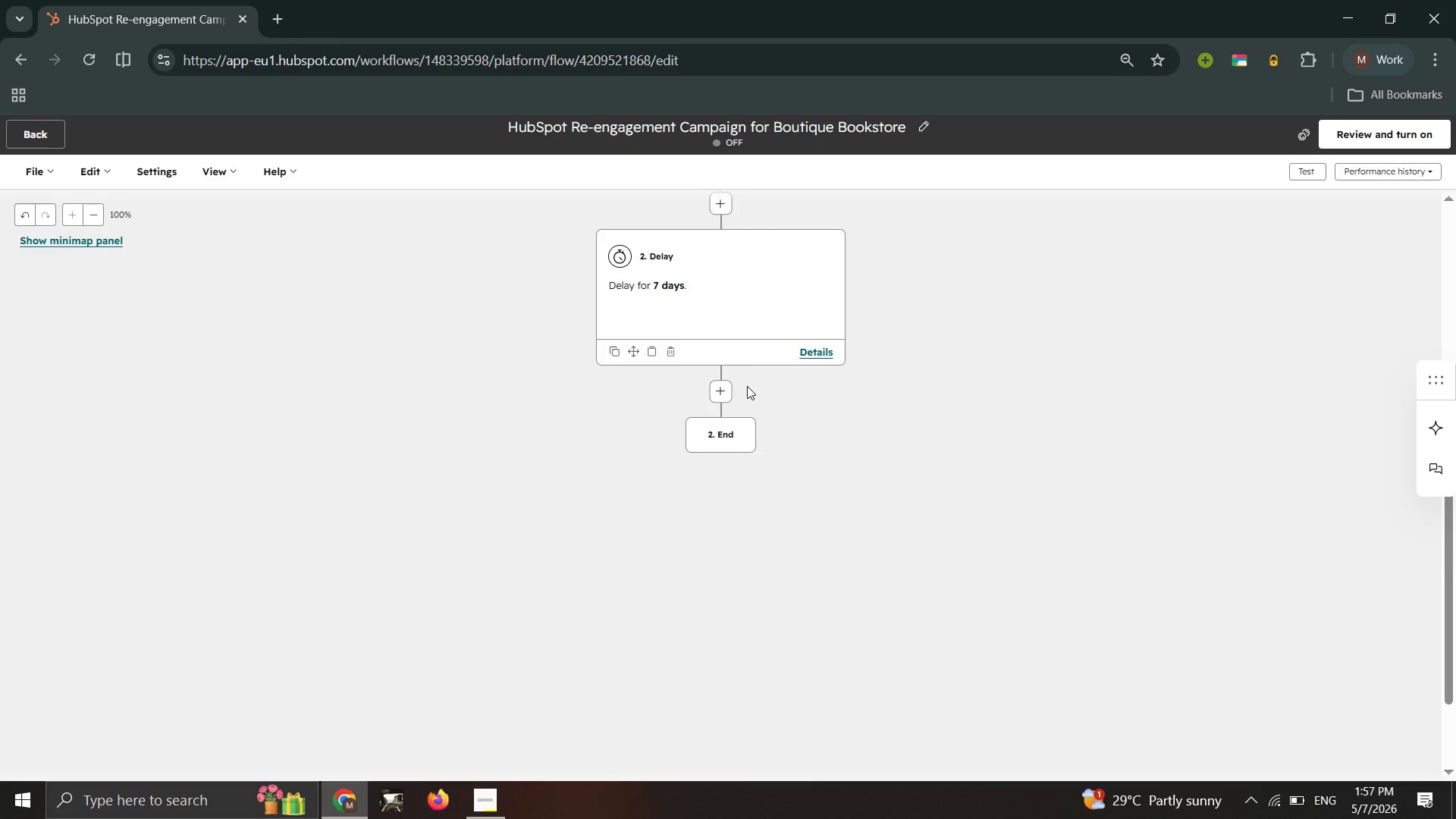 
wait(19.51)
 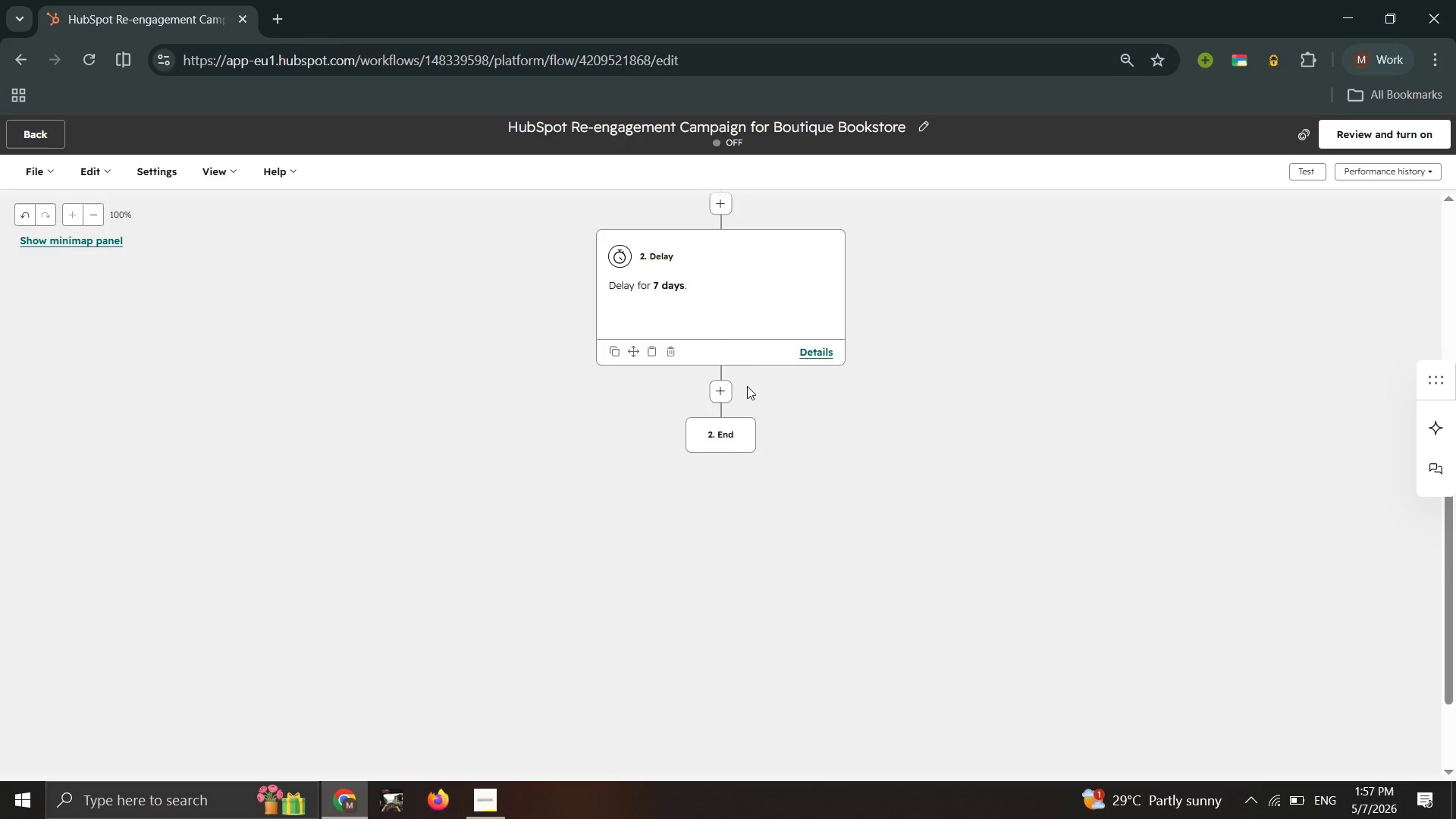 
left_click([719, 381])
 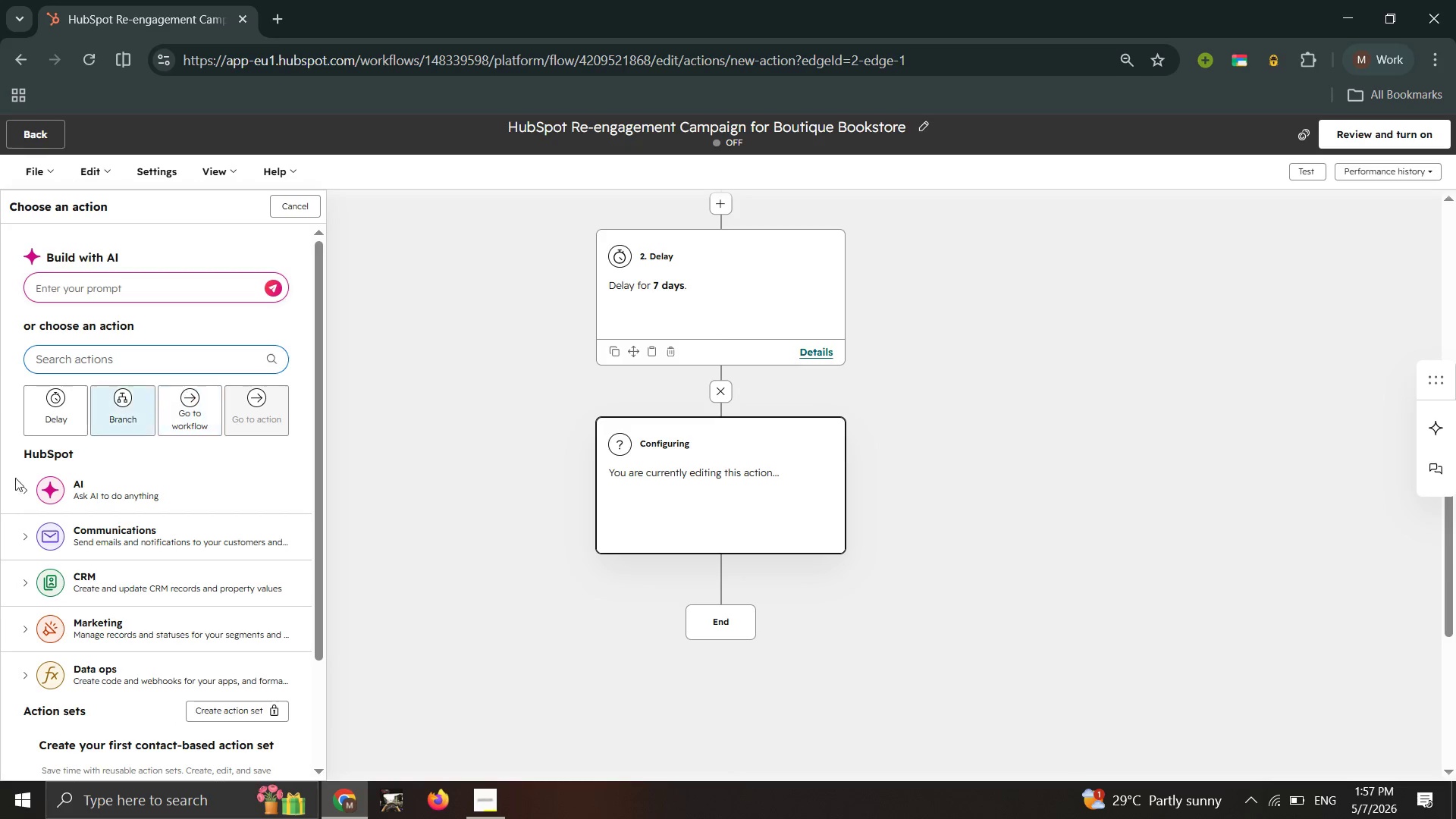 
wait(6.48)
 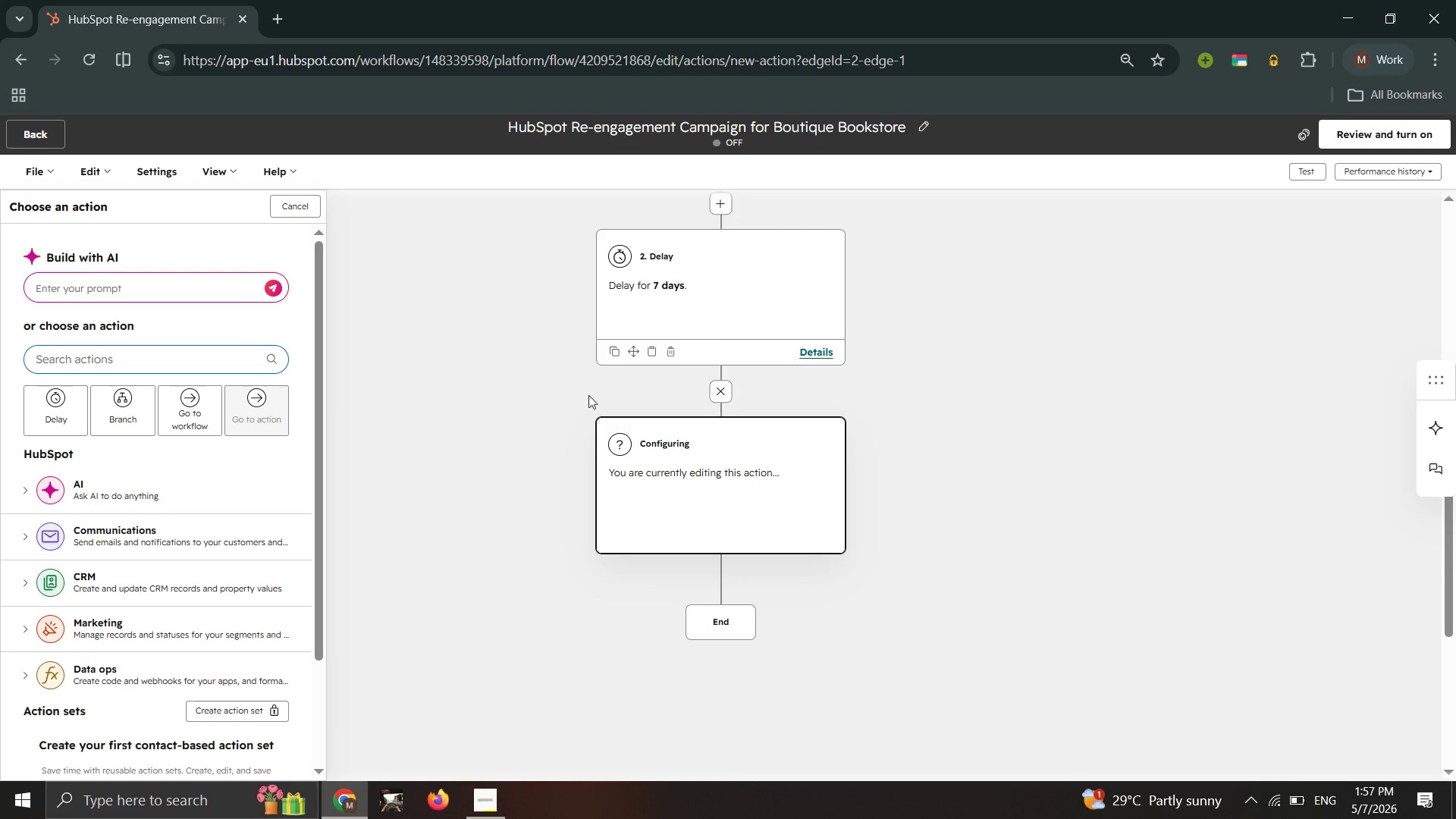 
left_click([24, 537])
 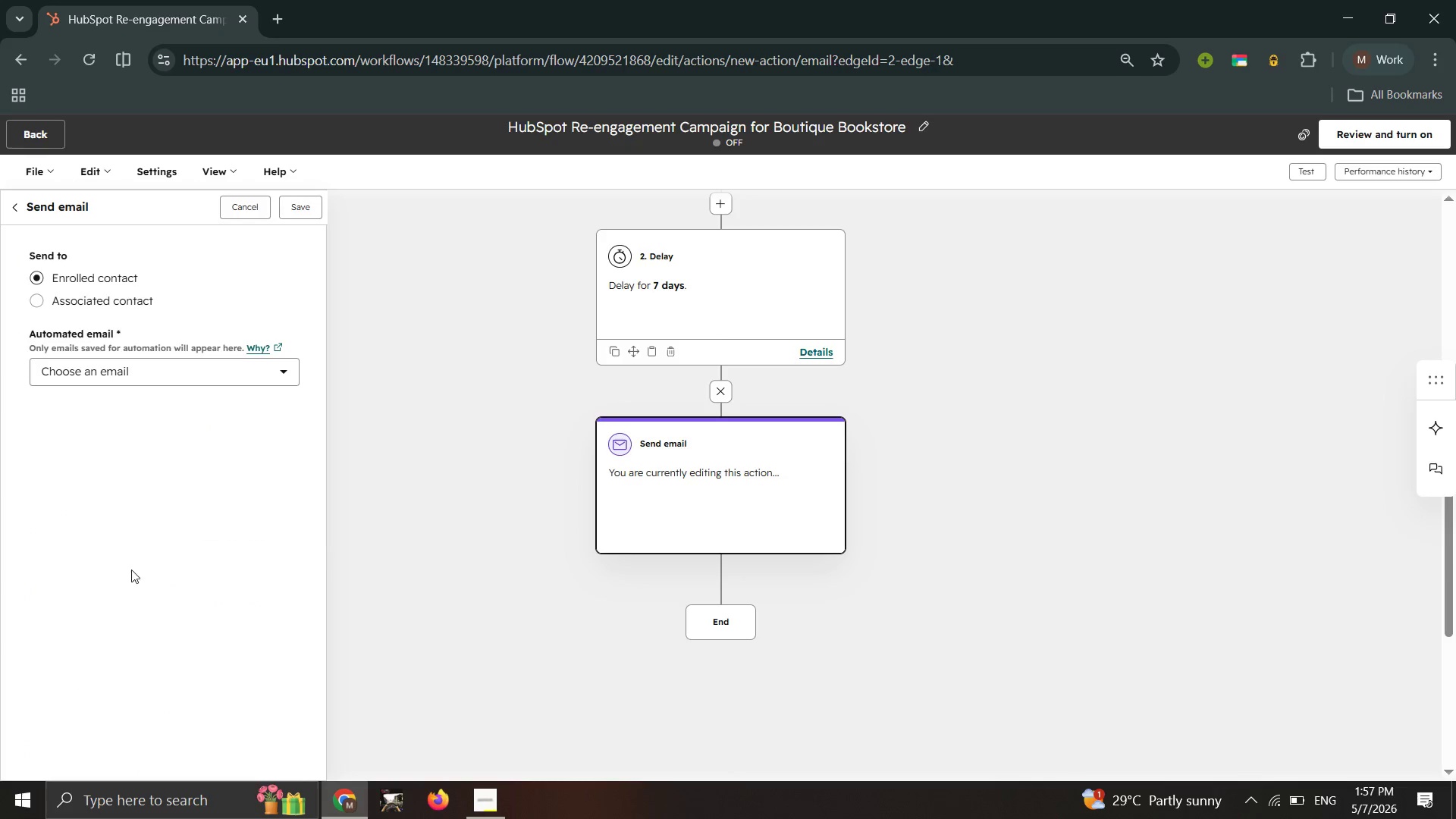 
double_click([160, 360])
 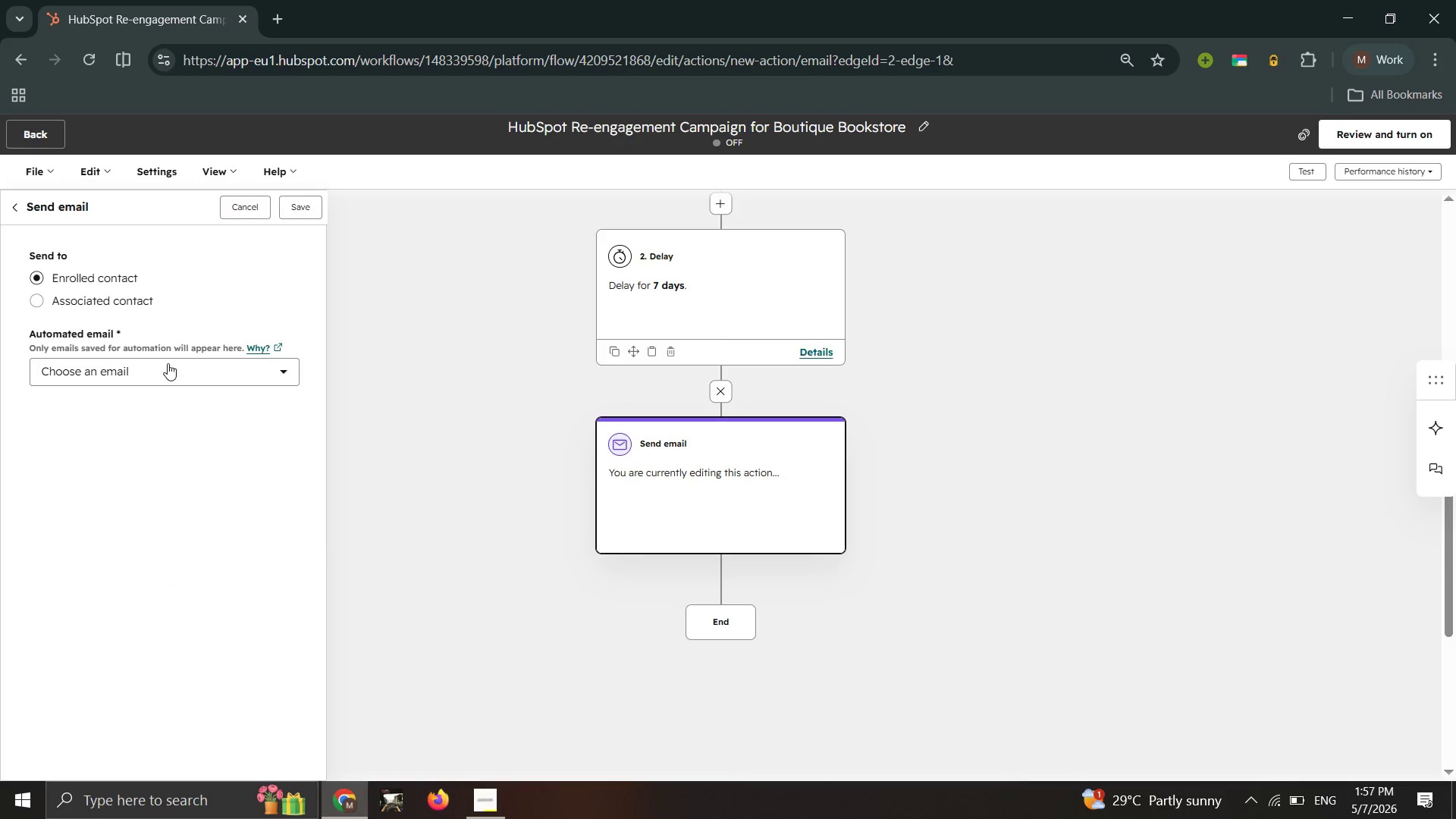 
left_click([168, 367])
 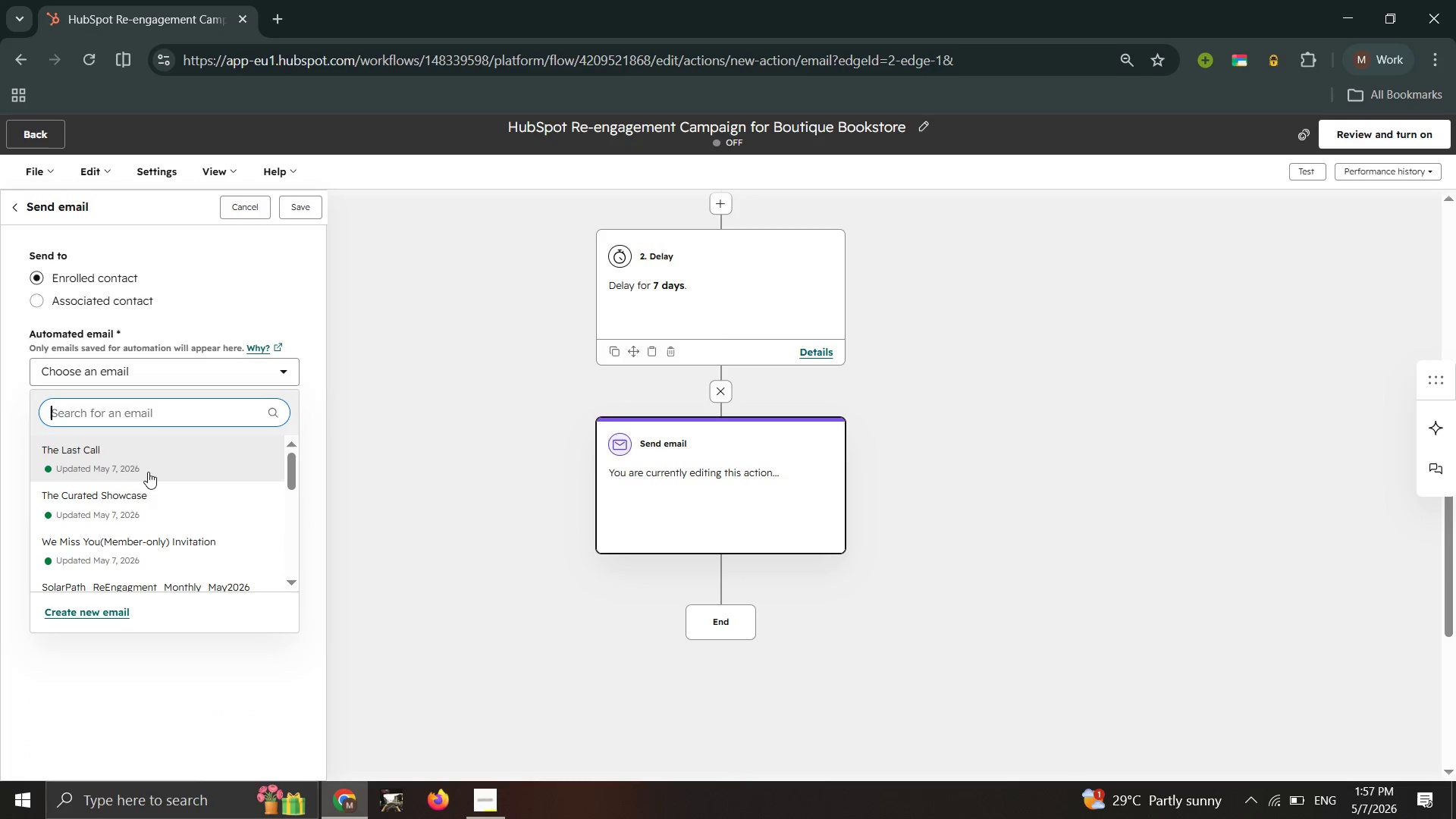 
left_click([145, 494])
 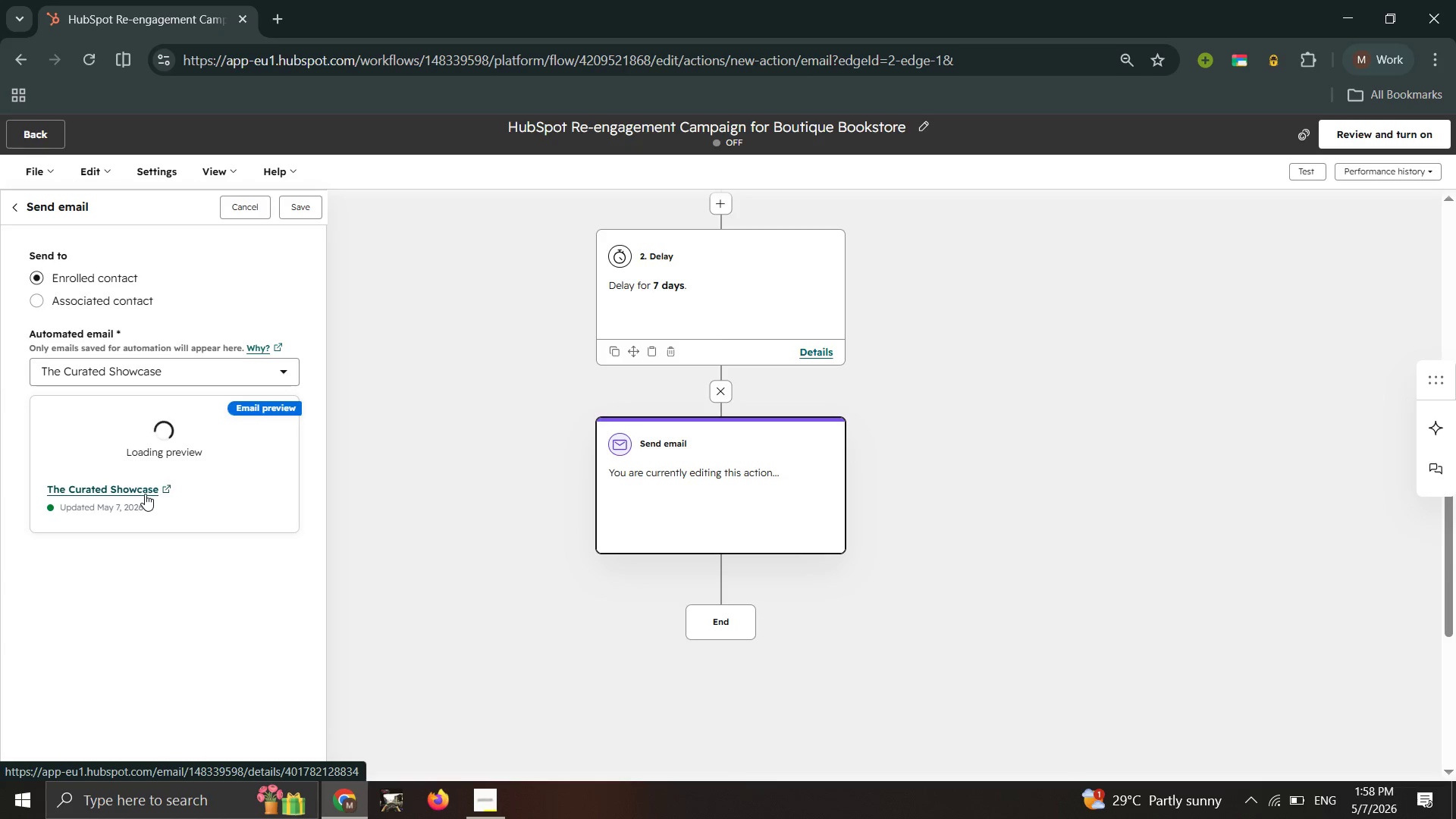 
wait(15.08)
 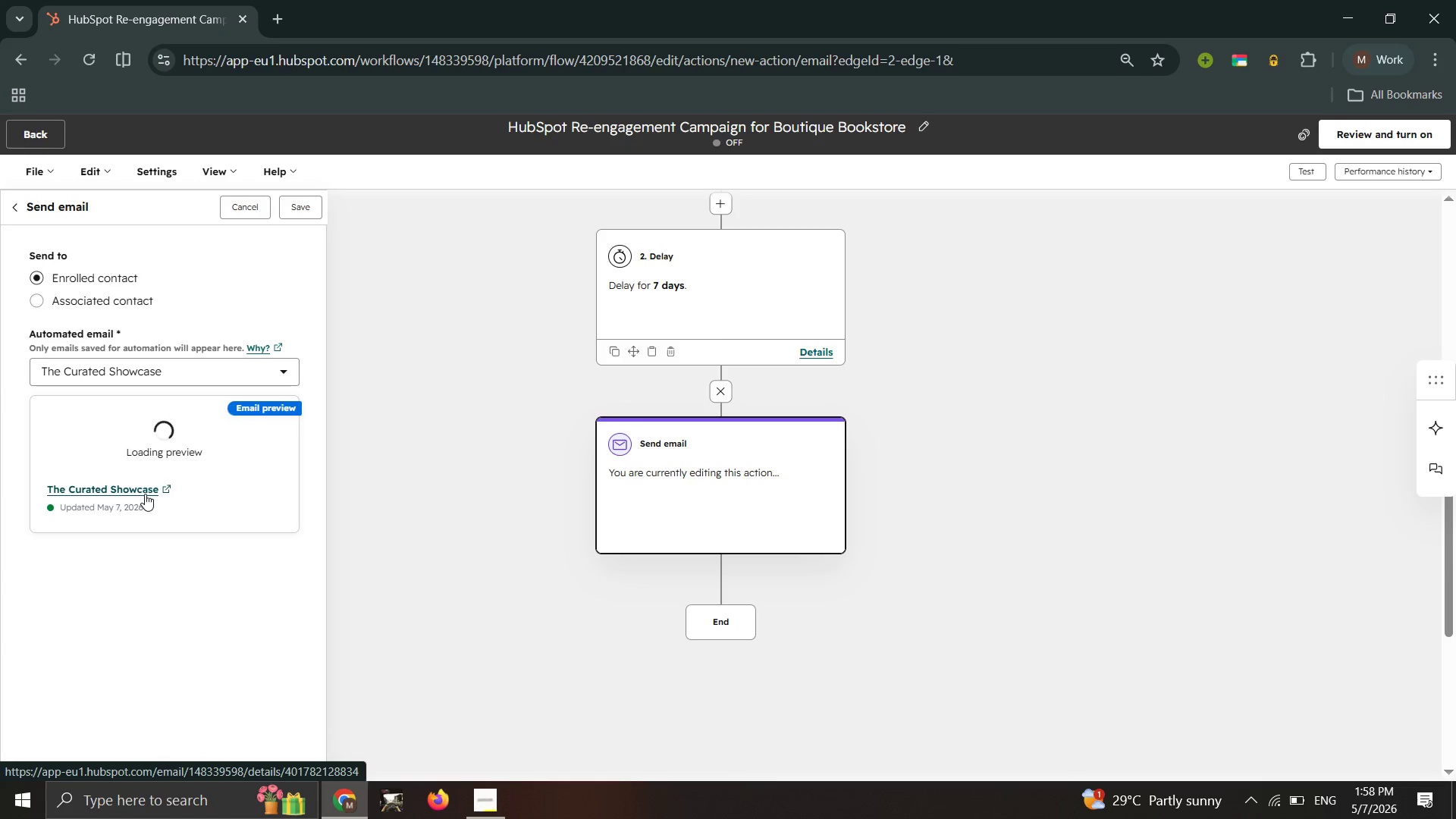 
left_click([302, 212])
 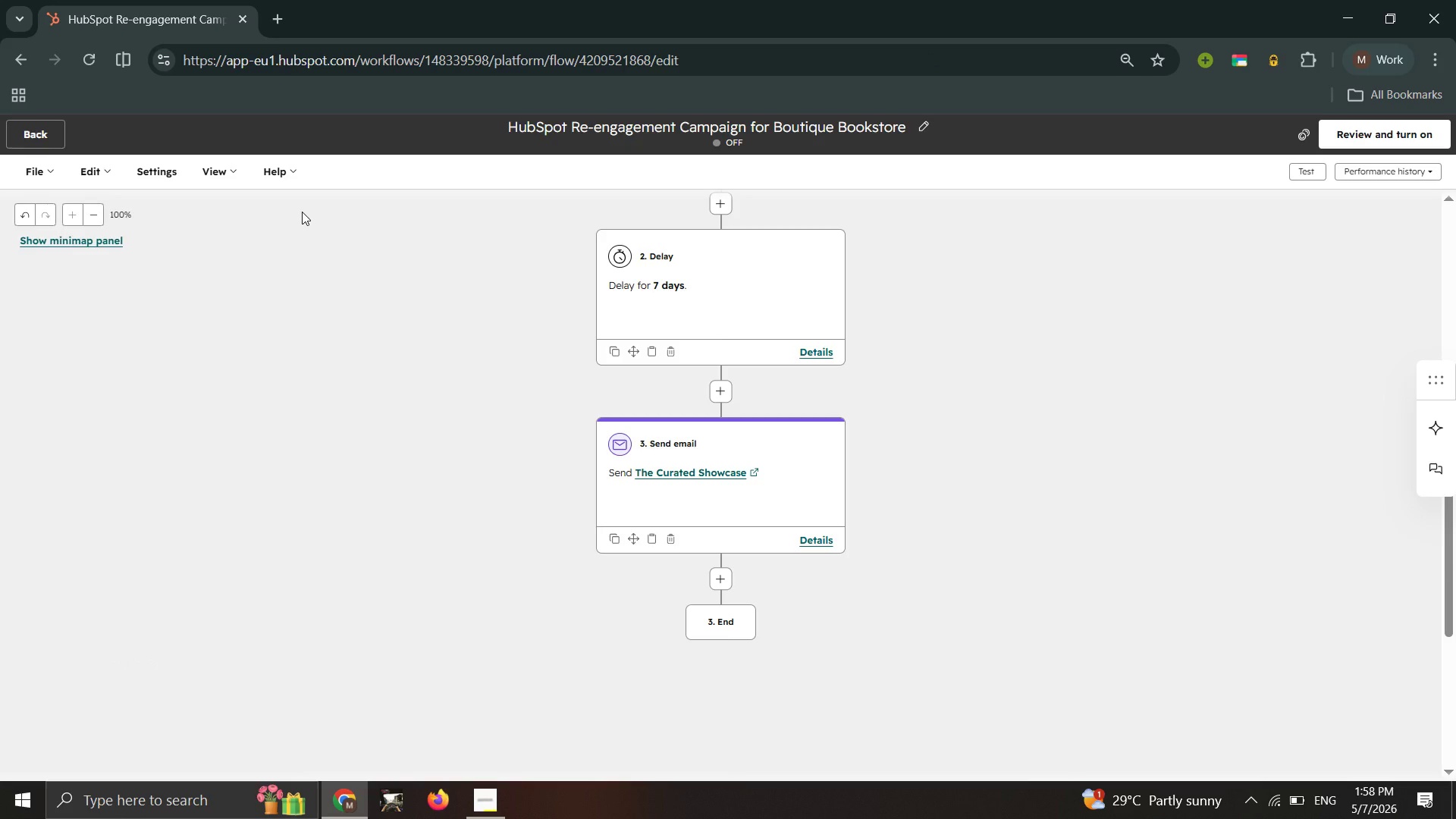 
wait(10.84)
 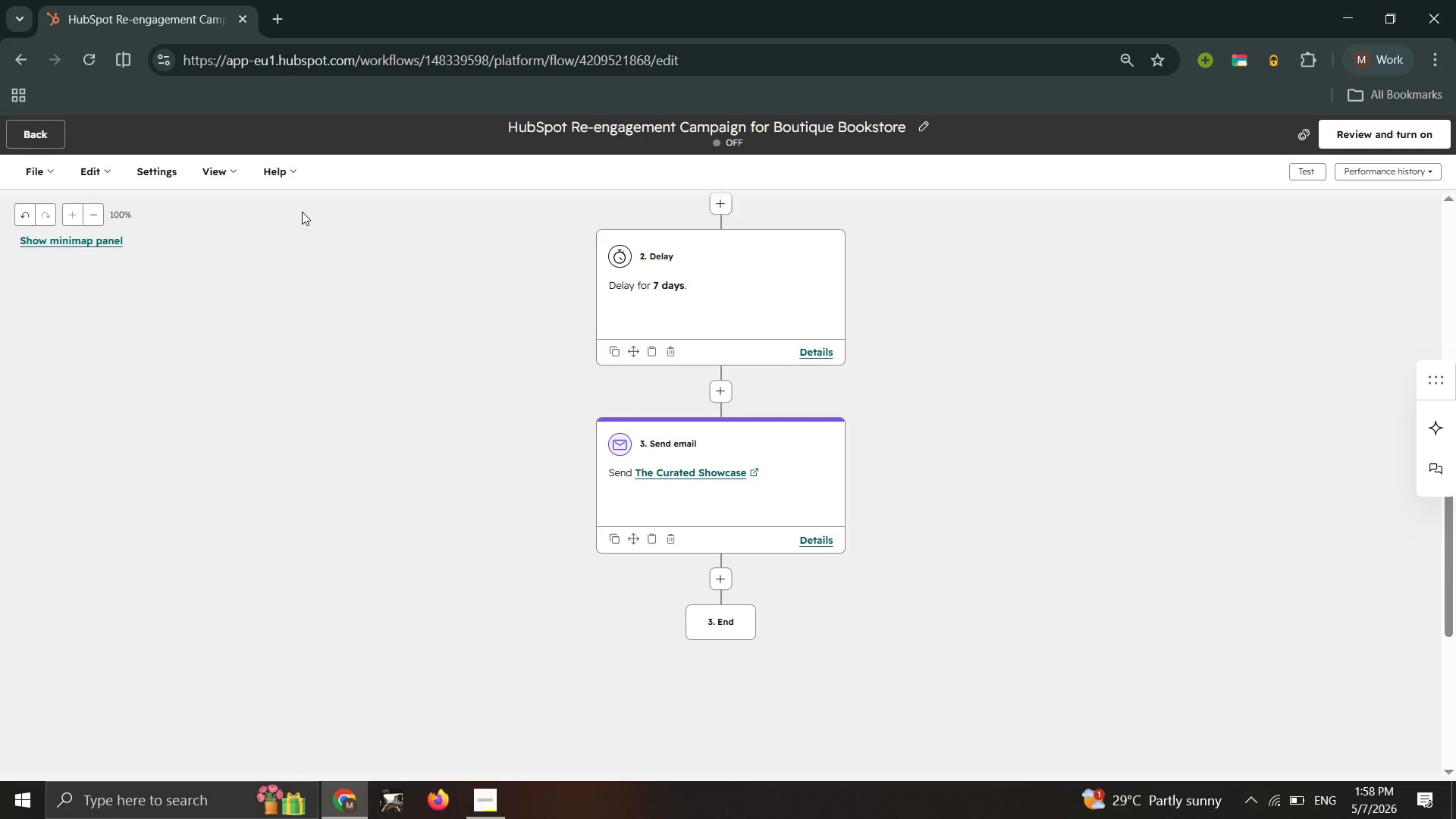 
left_click([720, 588])
 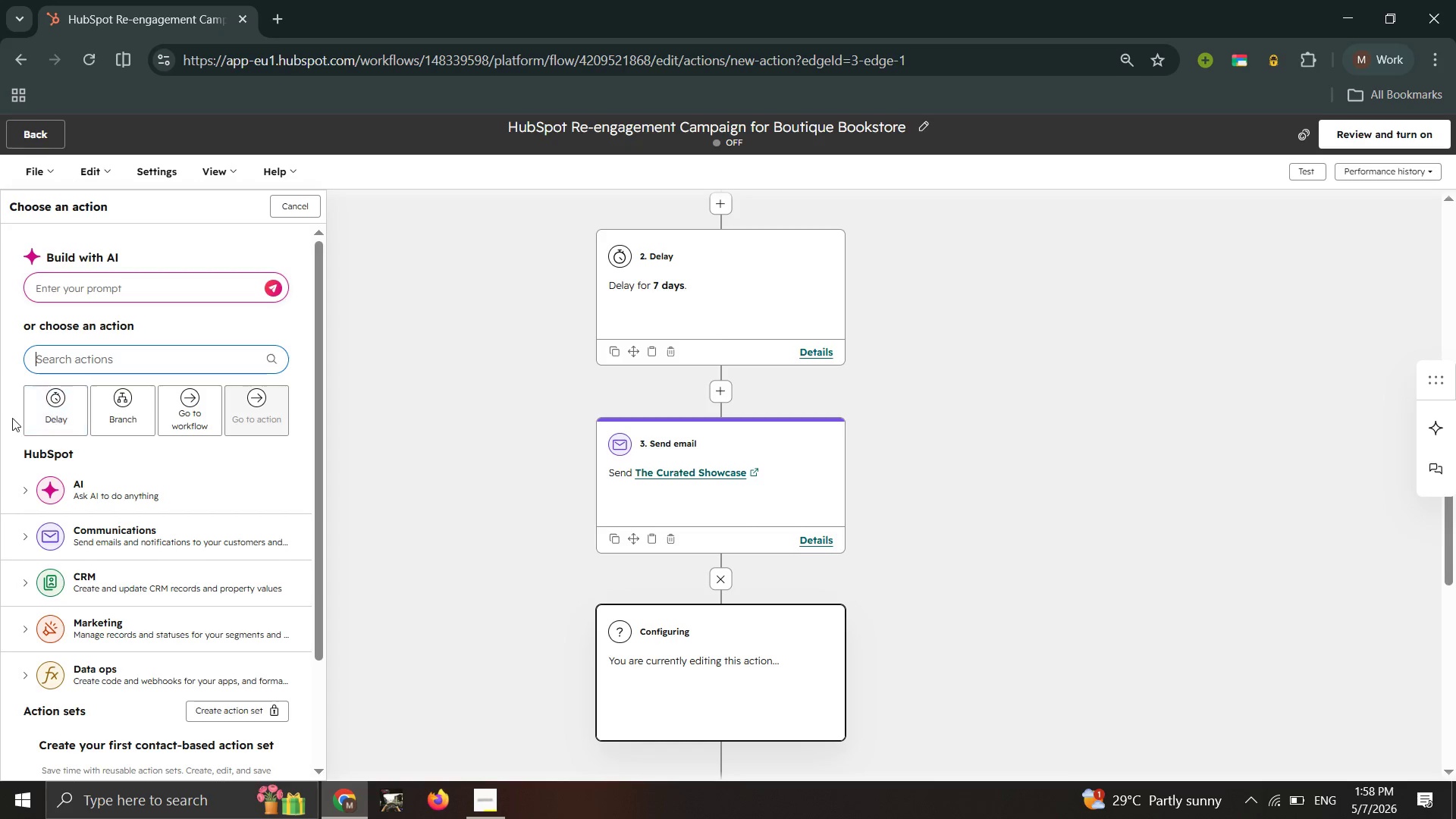 
left_click([58, 397])
 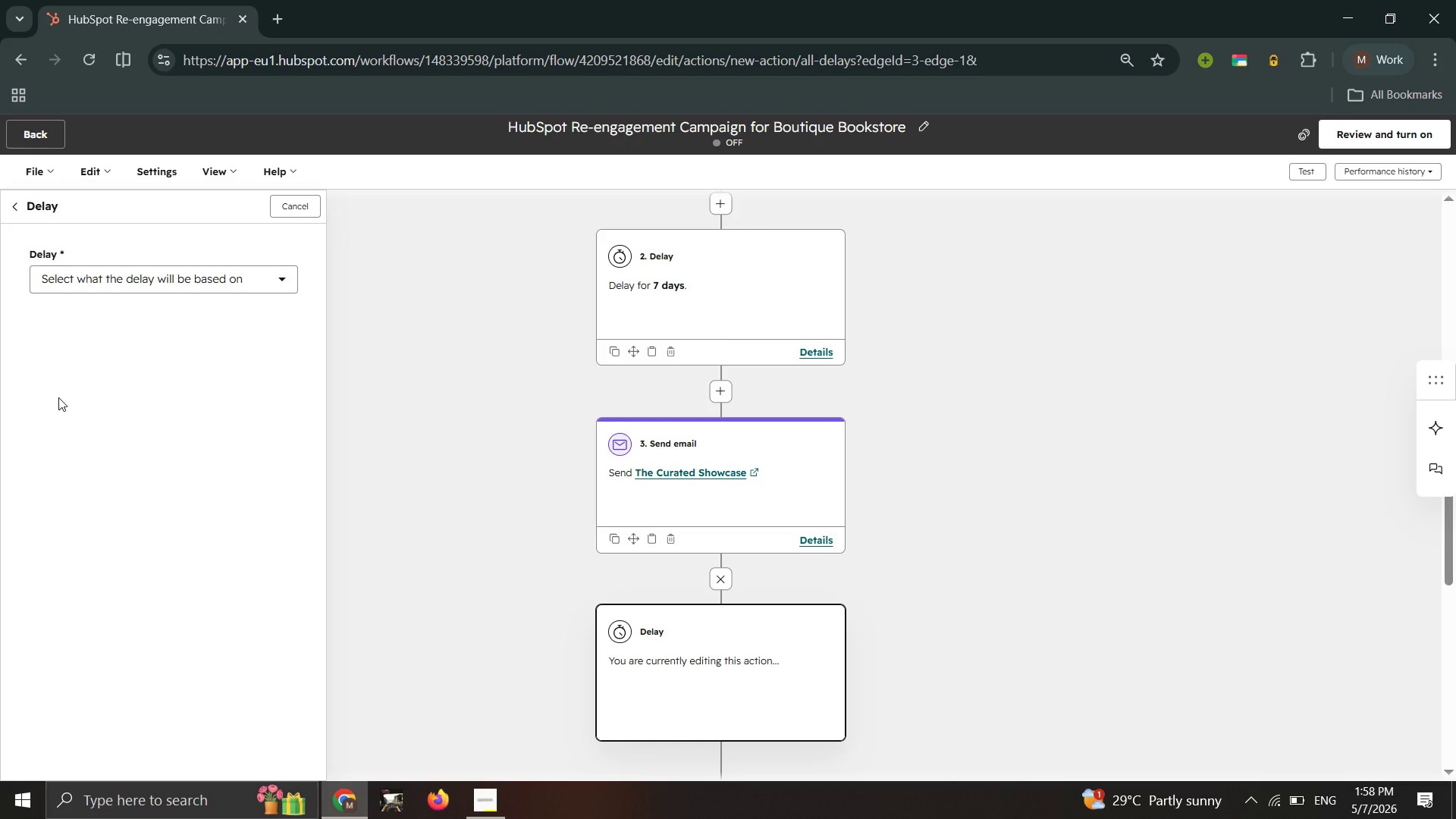 
wait(5.19)
 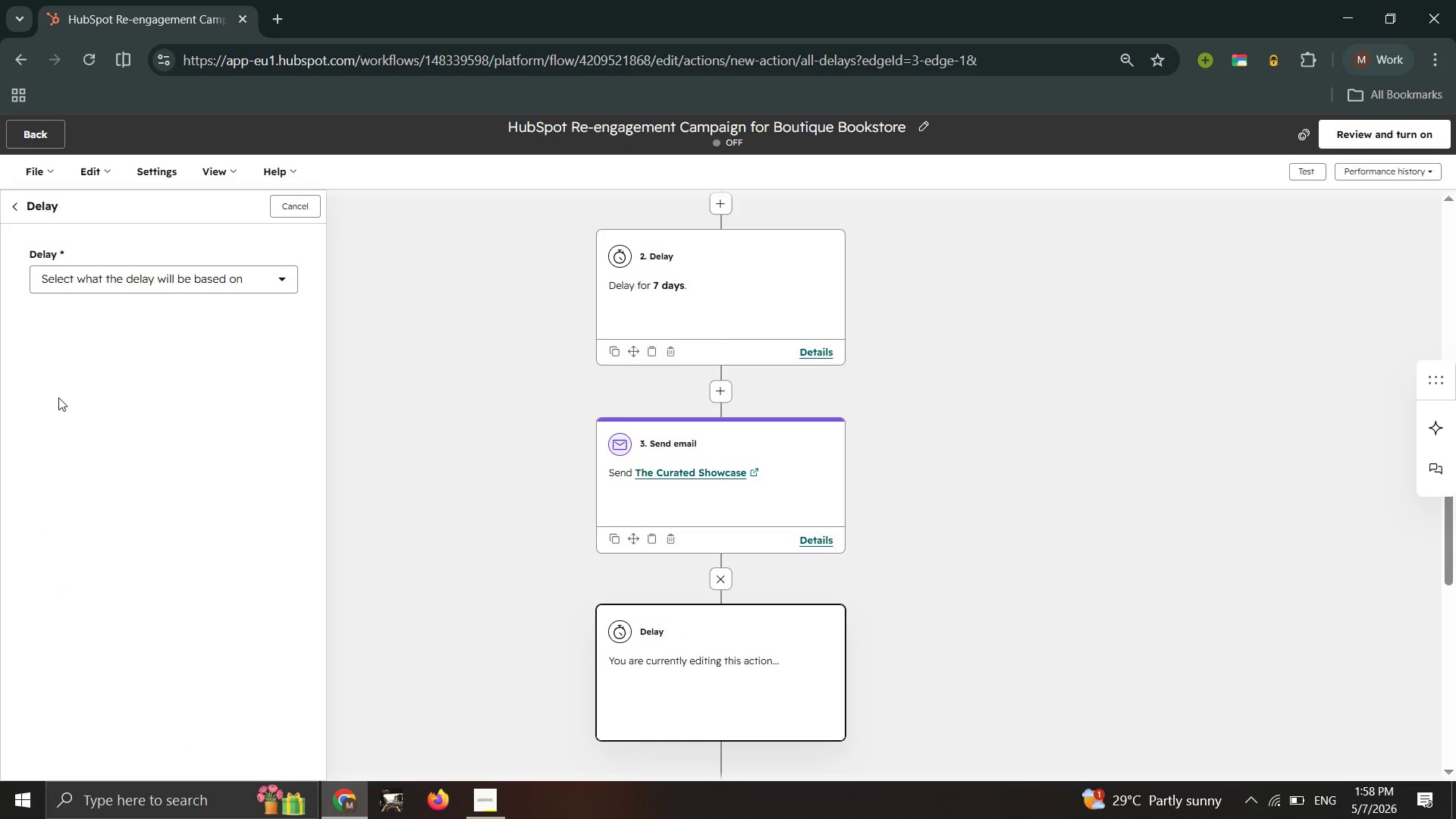 
left_click([145, 274])
 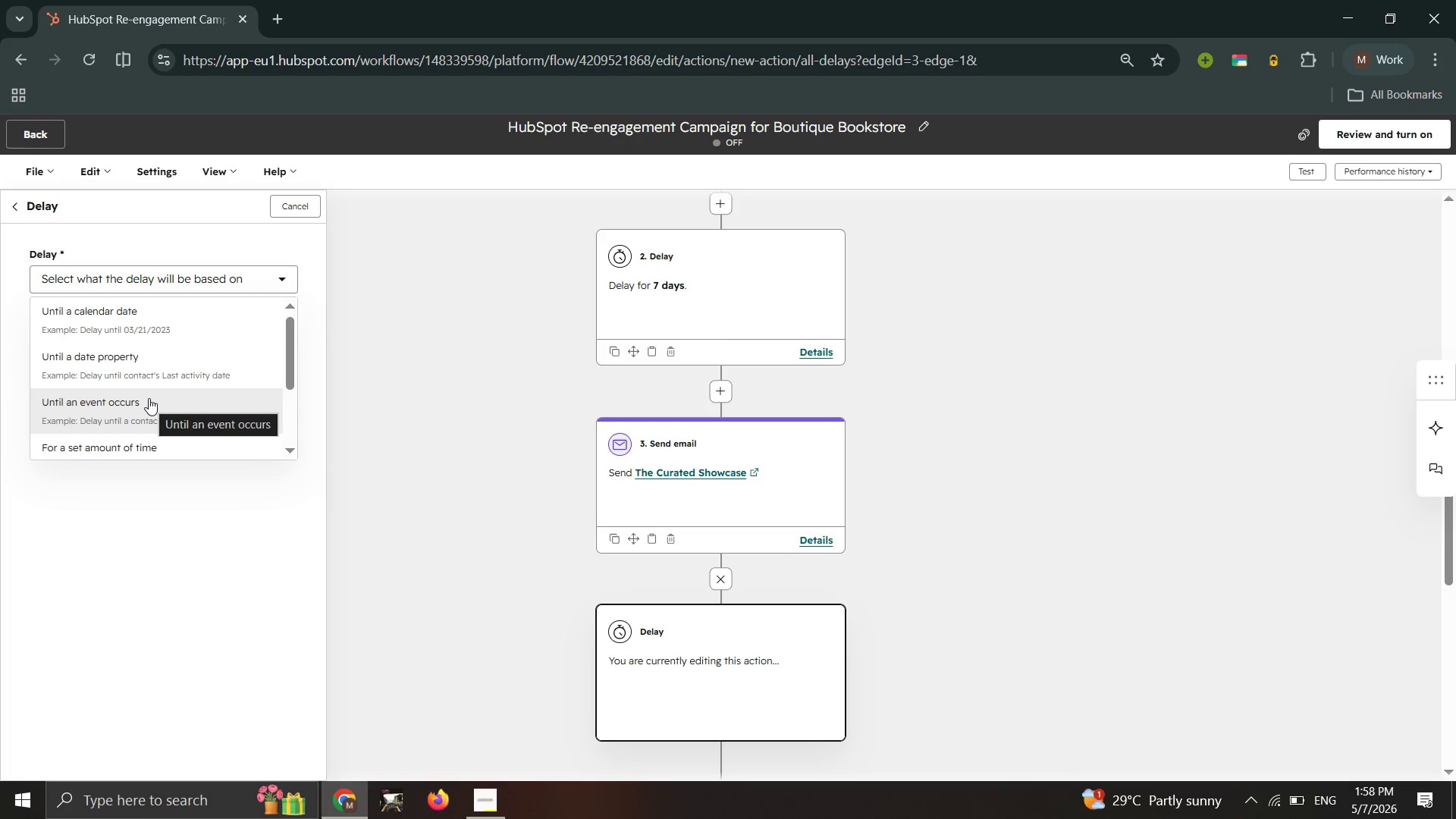 
scroll: coordinate [149, 398], scroll_direction: down, amount: 1.0
 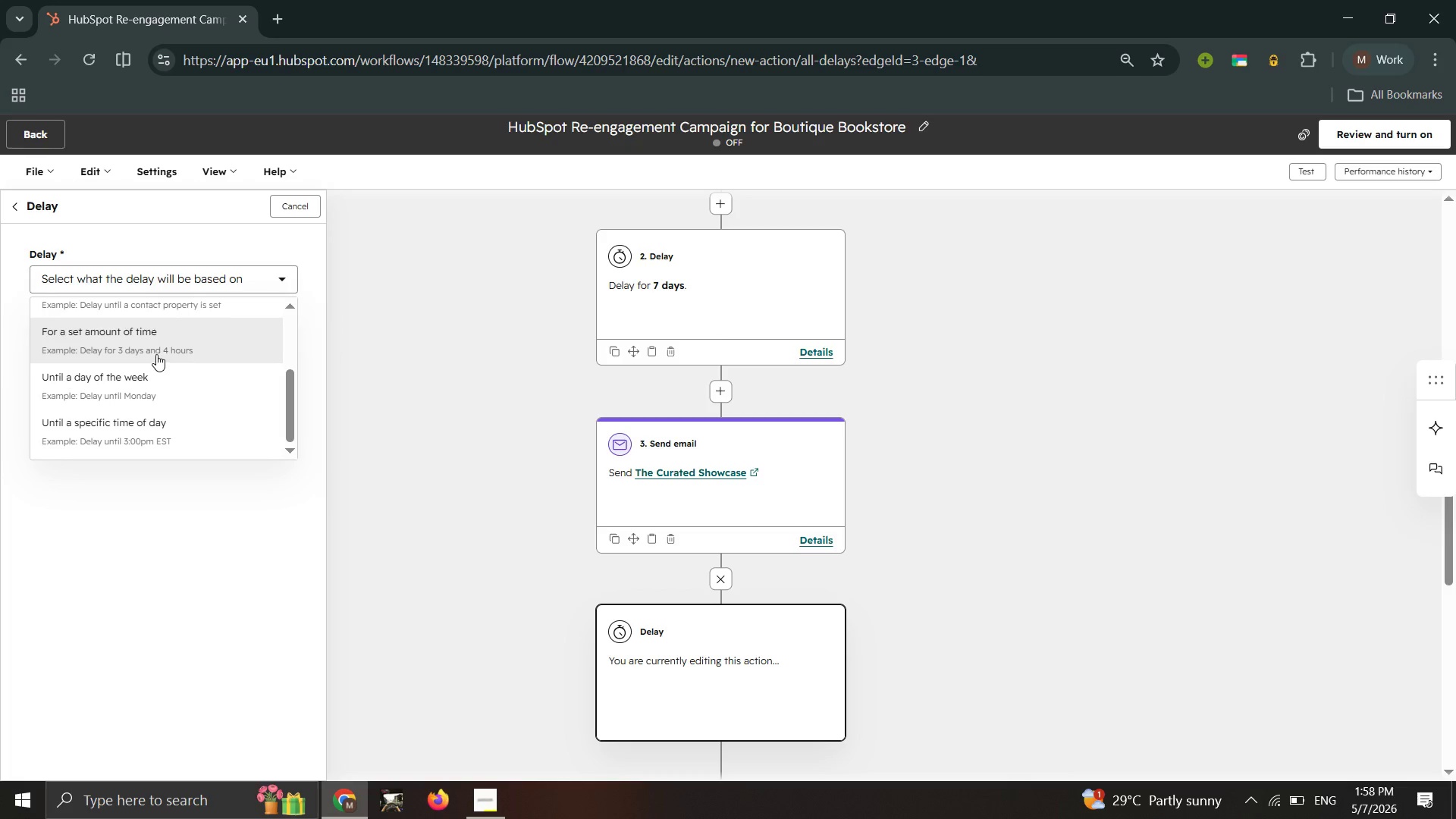 
left_click([164, 337])
 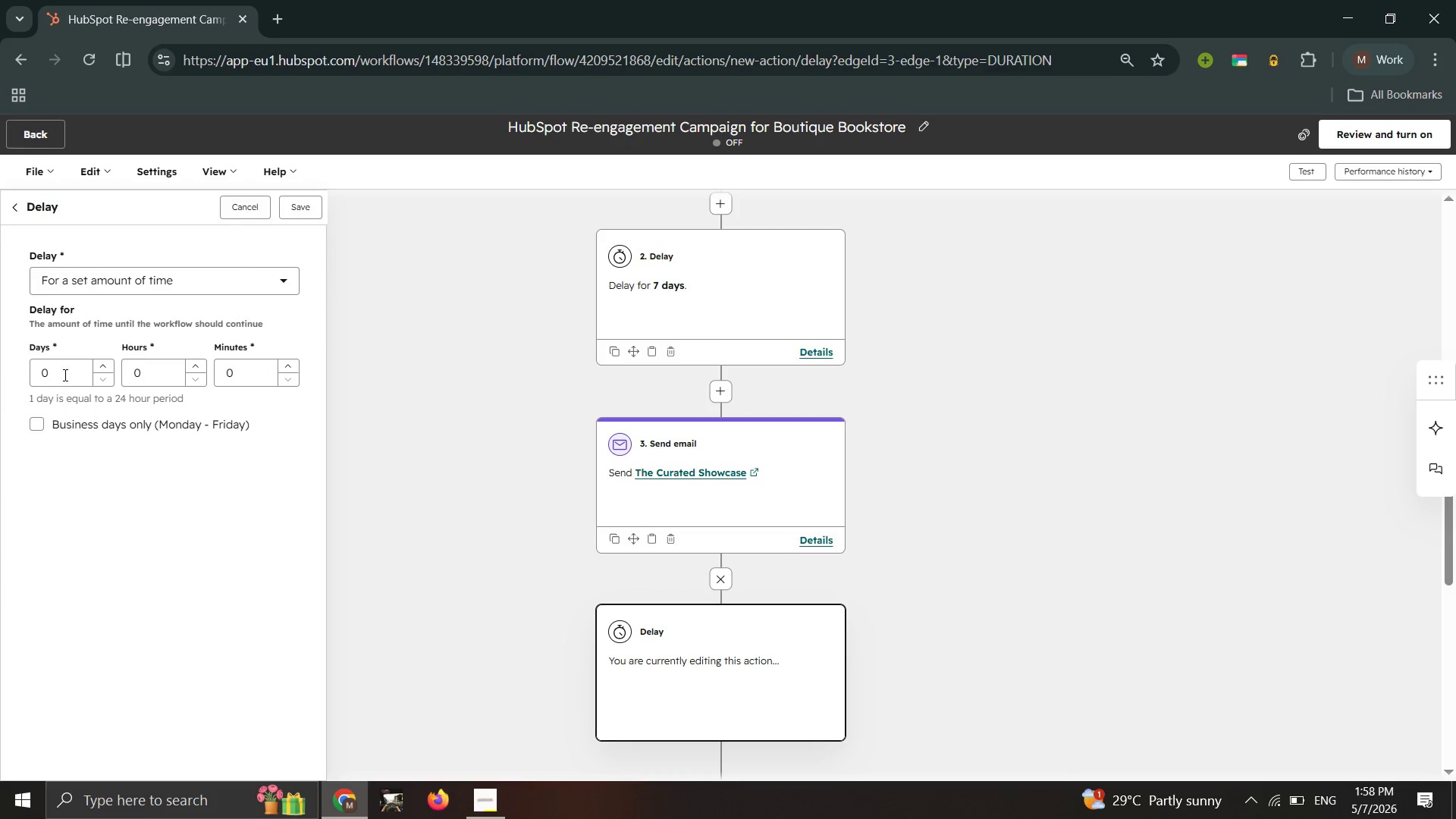 
left_click([40, 375])
 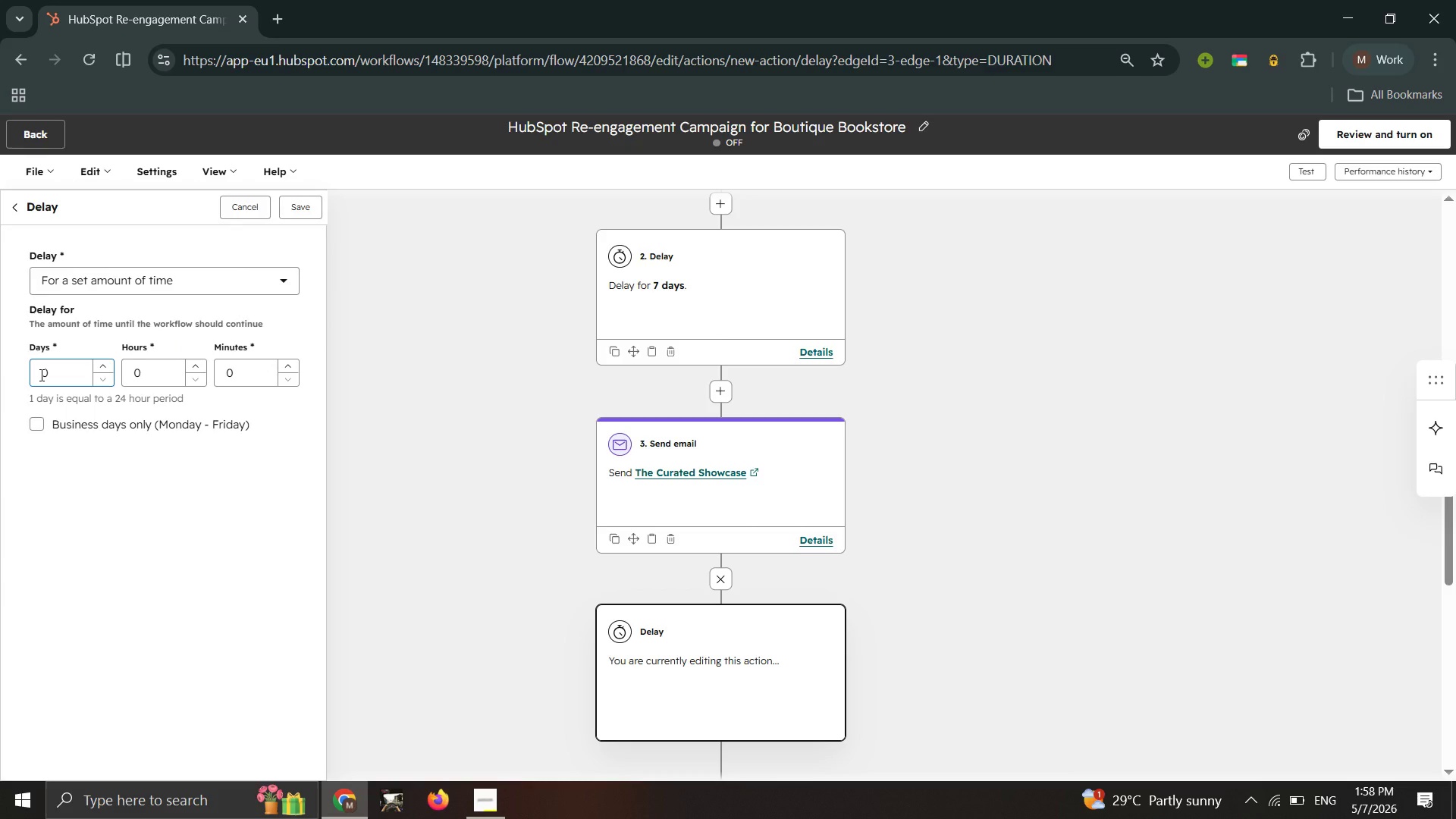 
key(ArrowRight)
 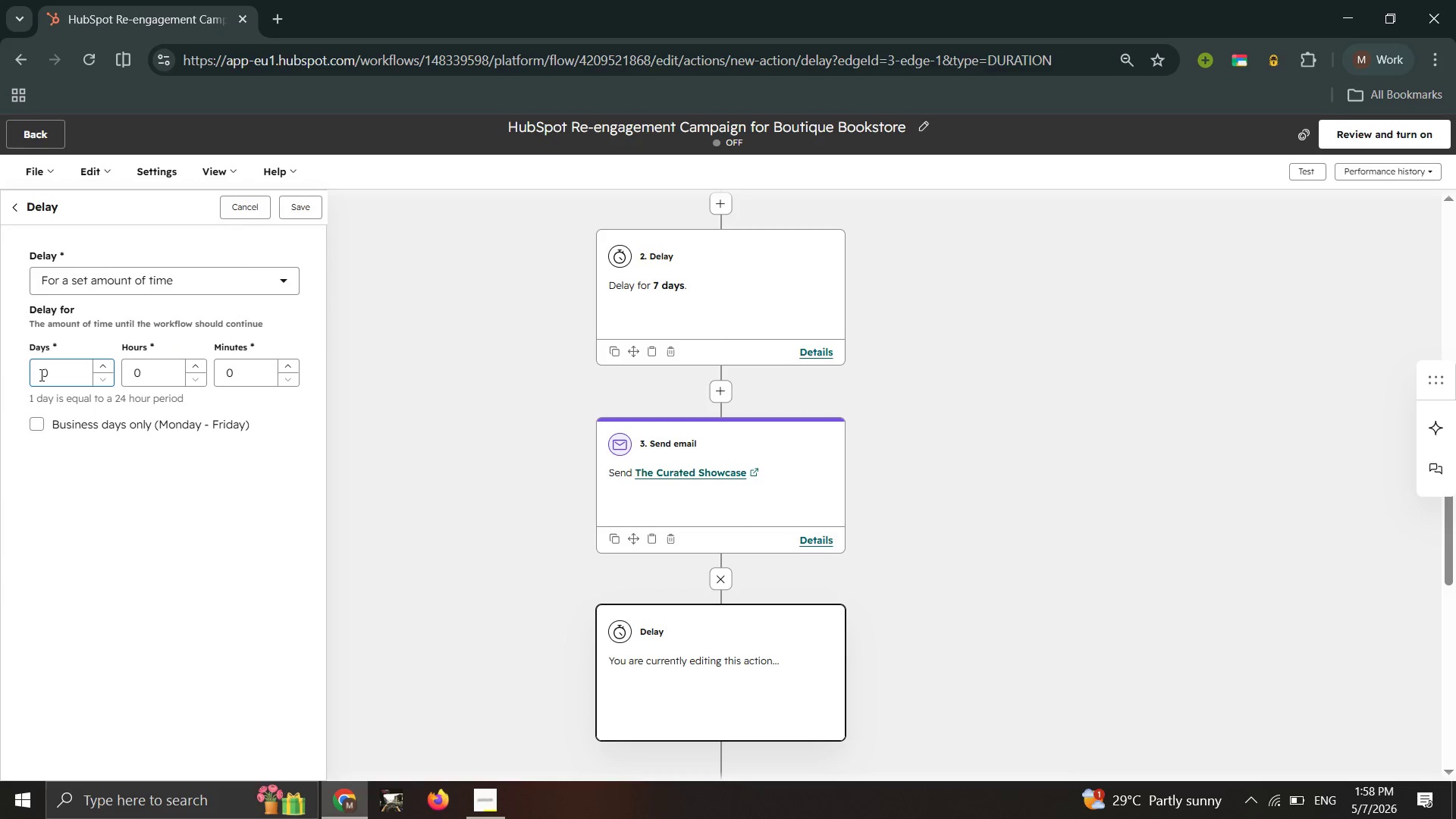 
key(Backspace)
 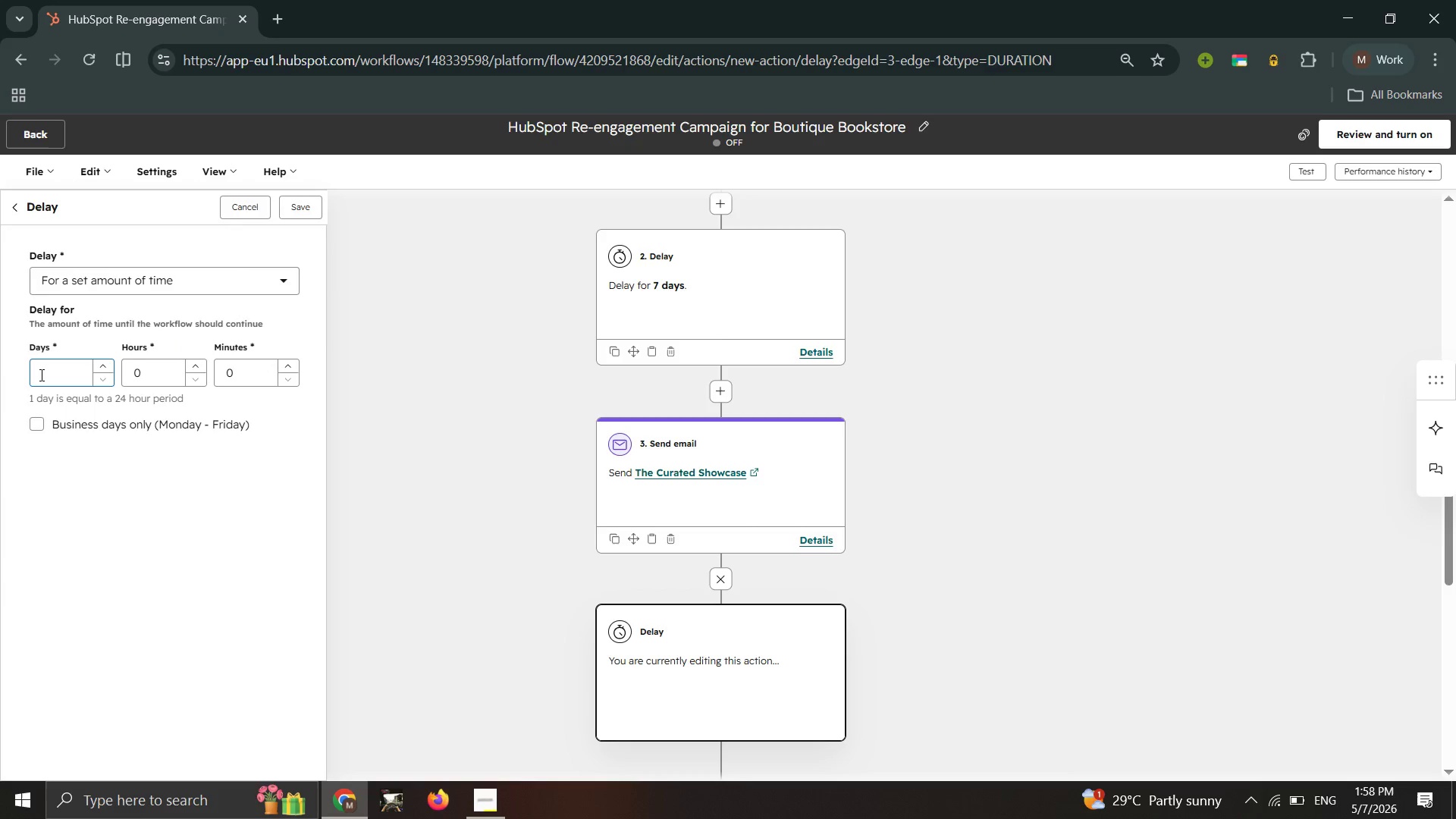 
key(7)
 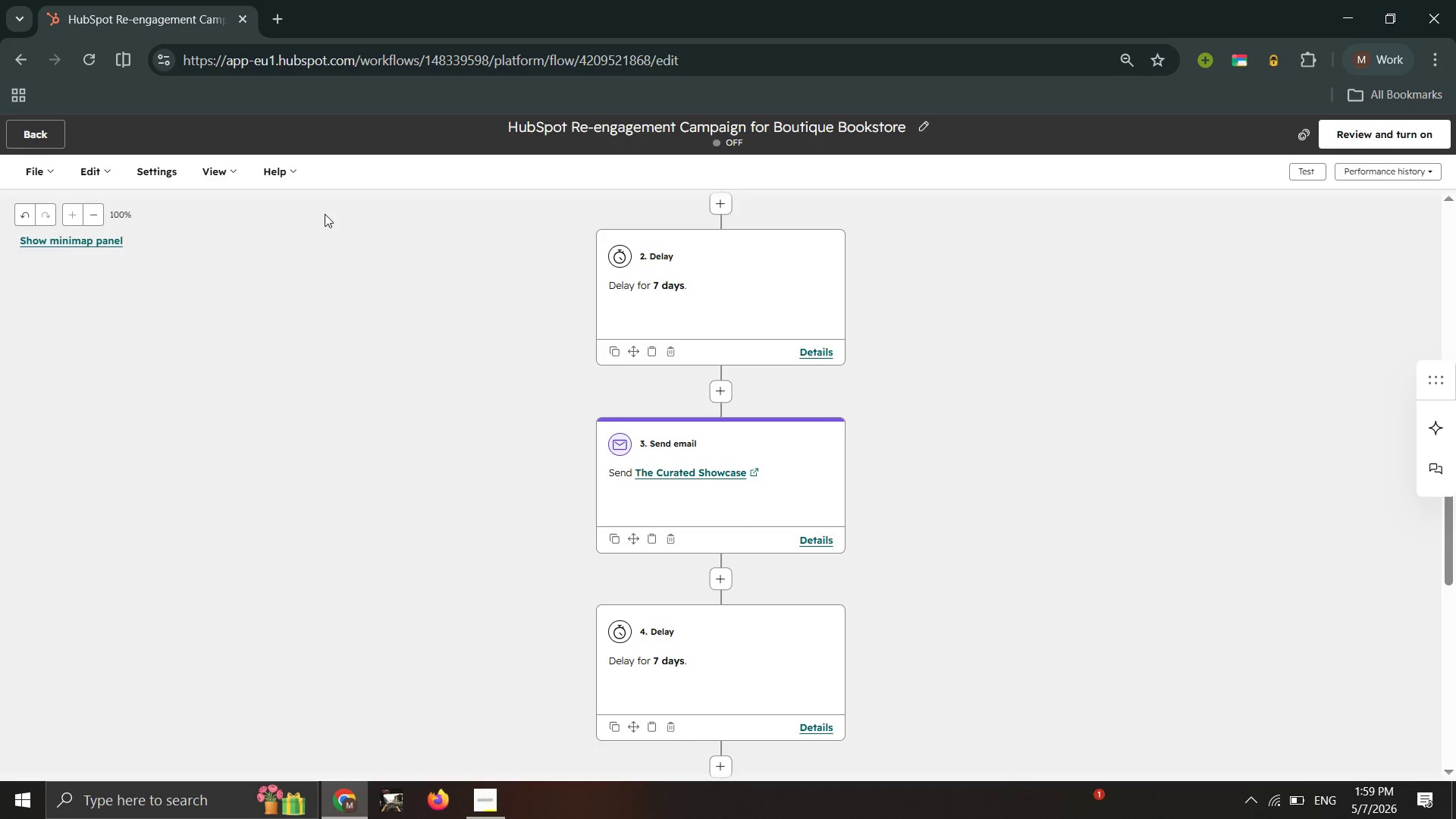 
wait(29.81)
 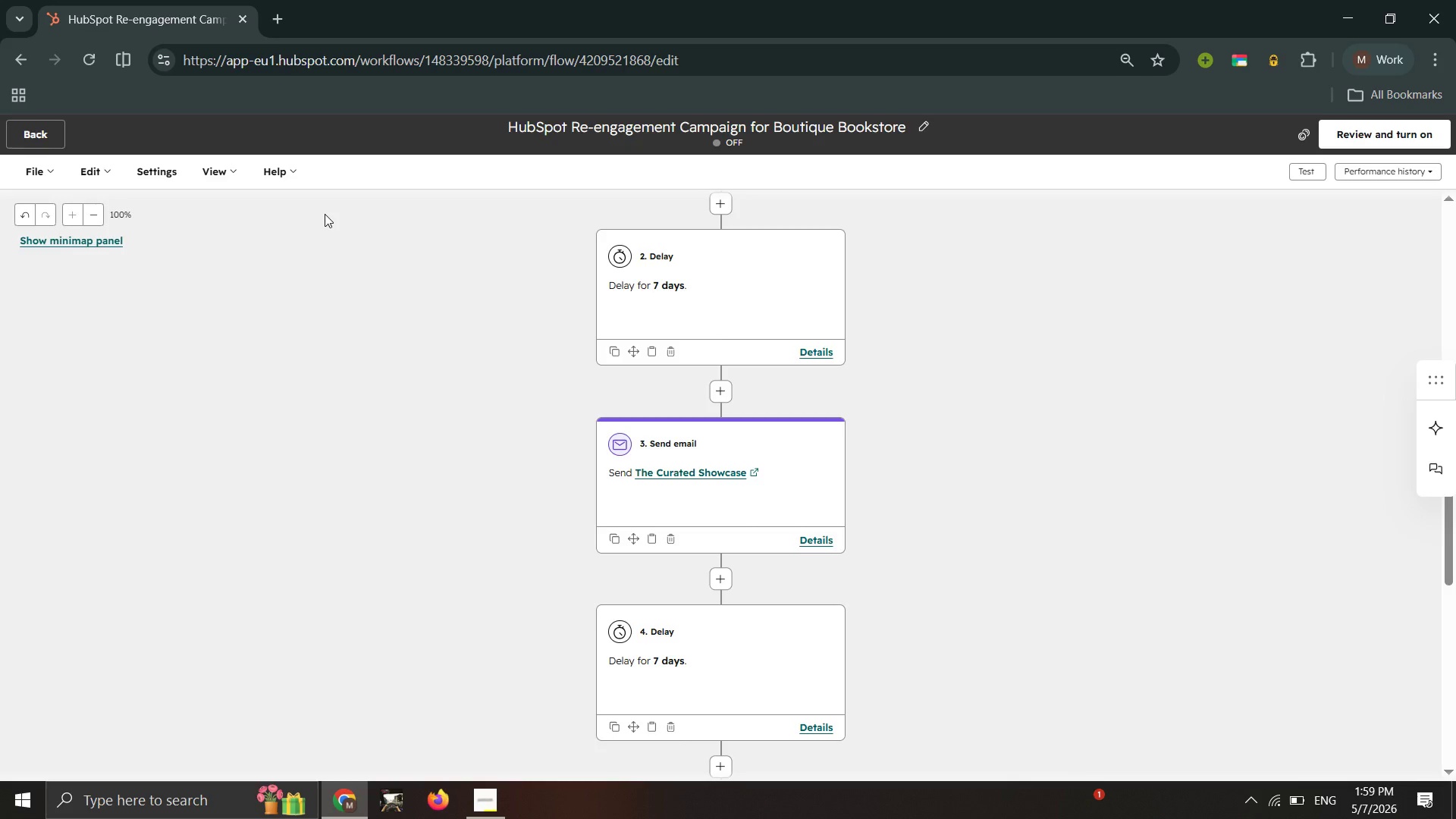 
scroll: coordinate [705, 375], scroll_direction: down, amount: 1.0
 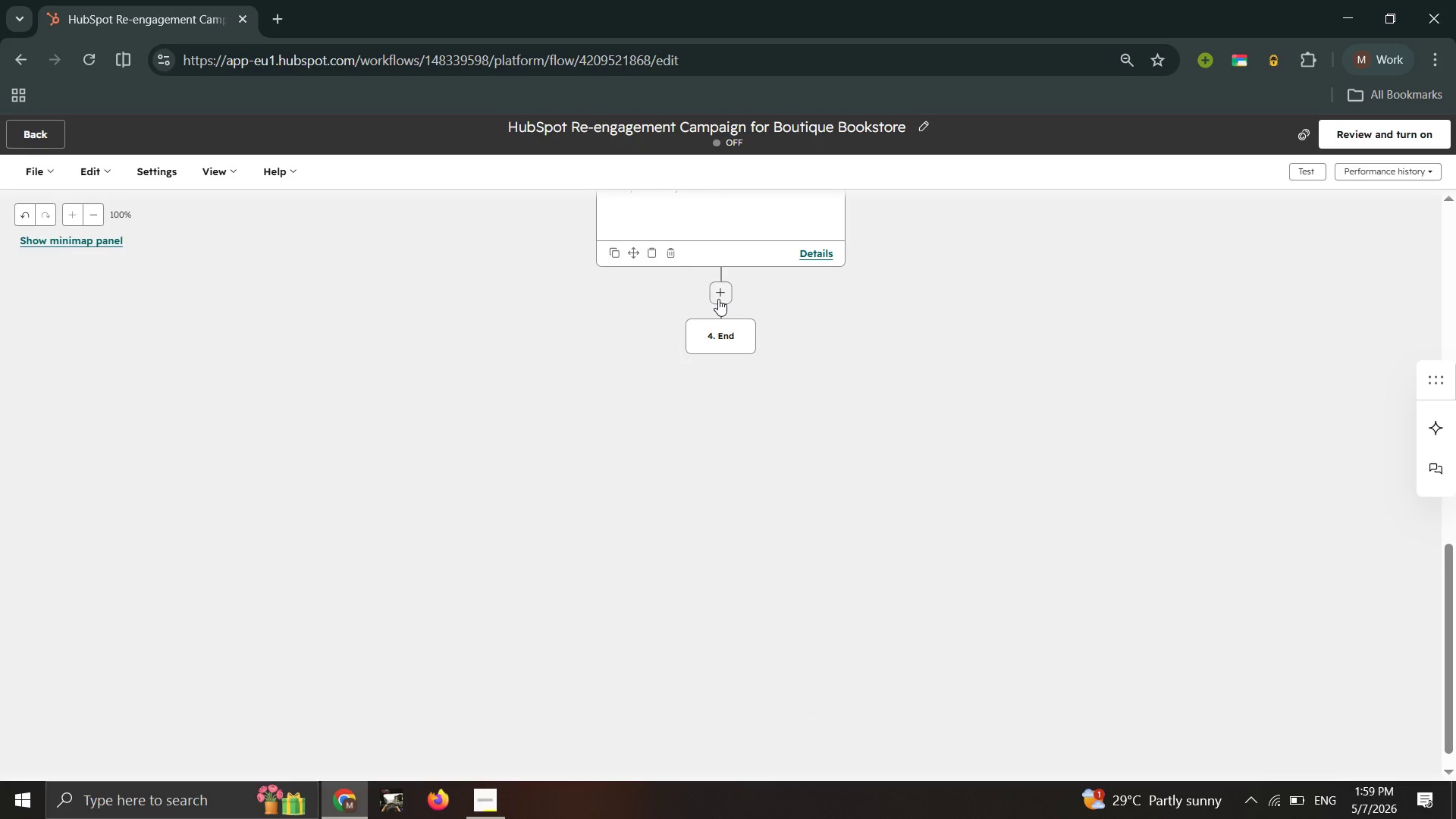 
mouse_move([701, 308])
 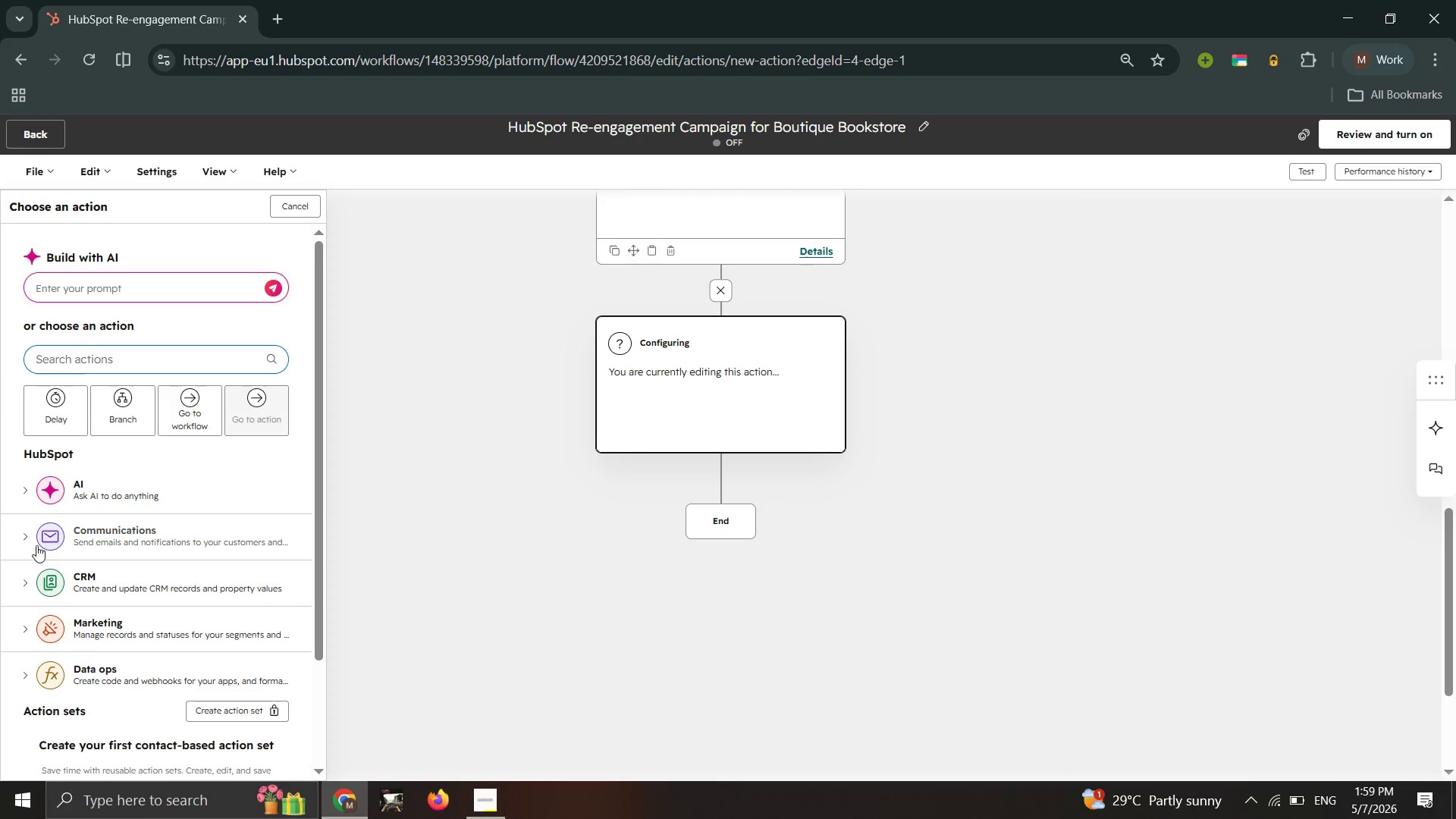 
left_click([30, 538])
 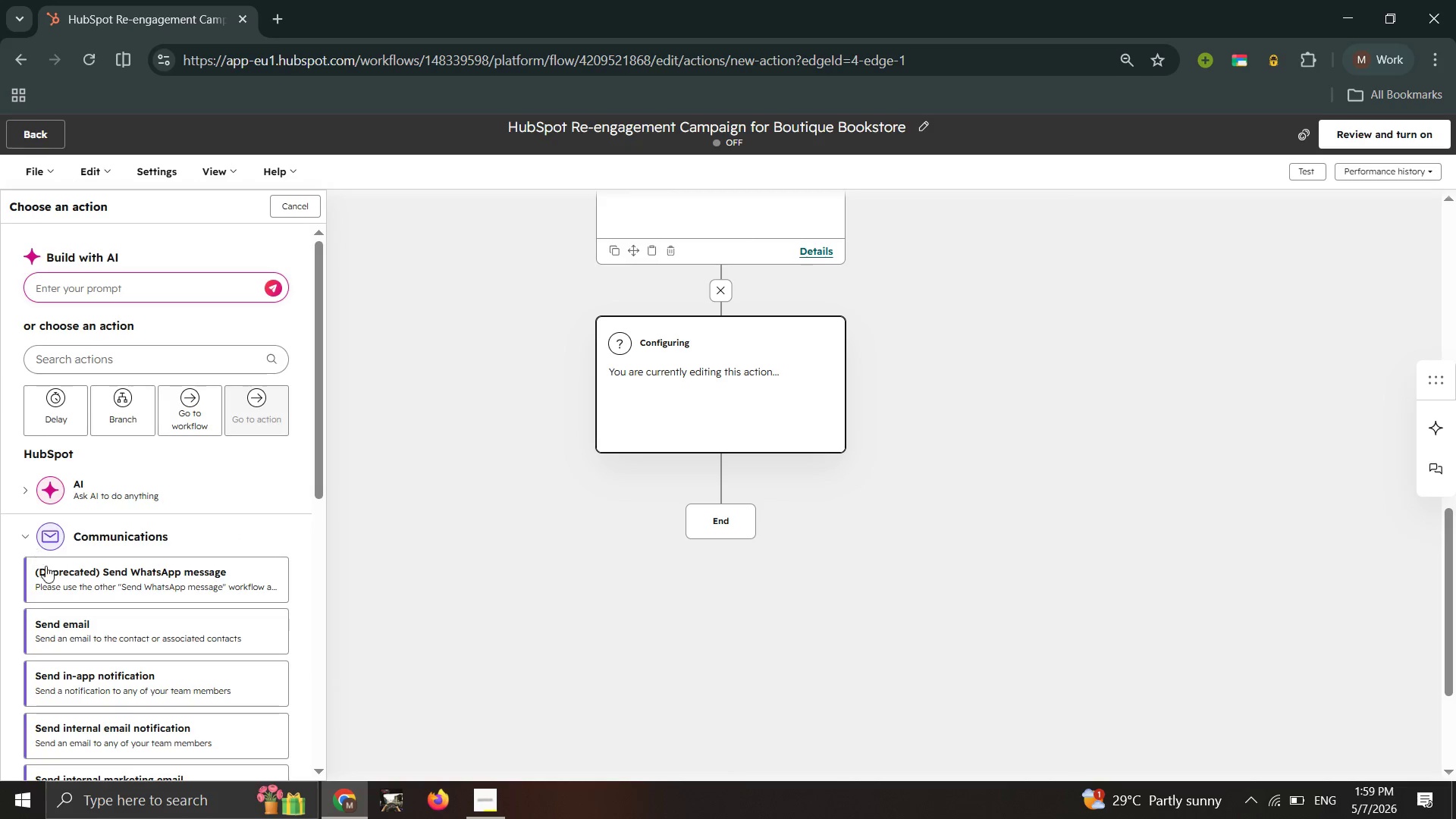 
left_click([74, 612])
 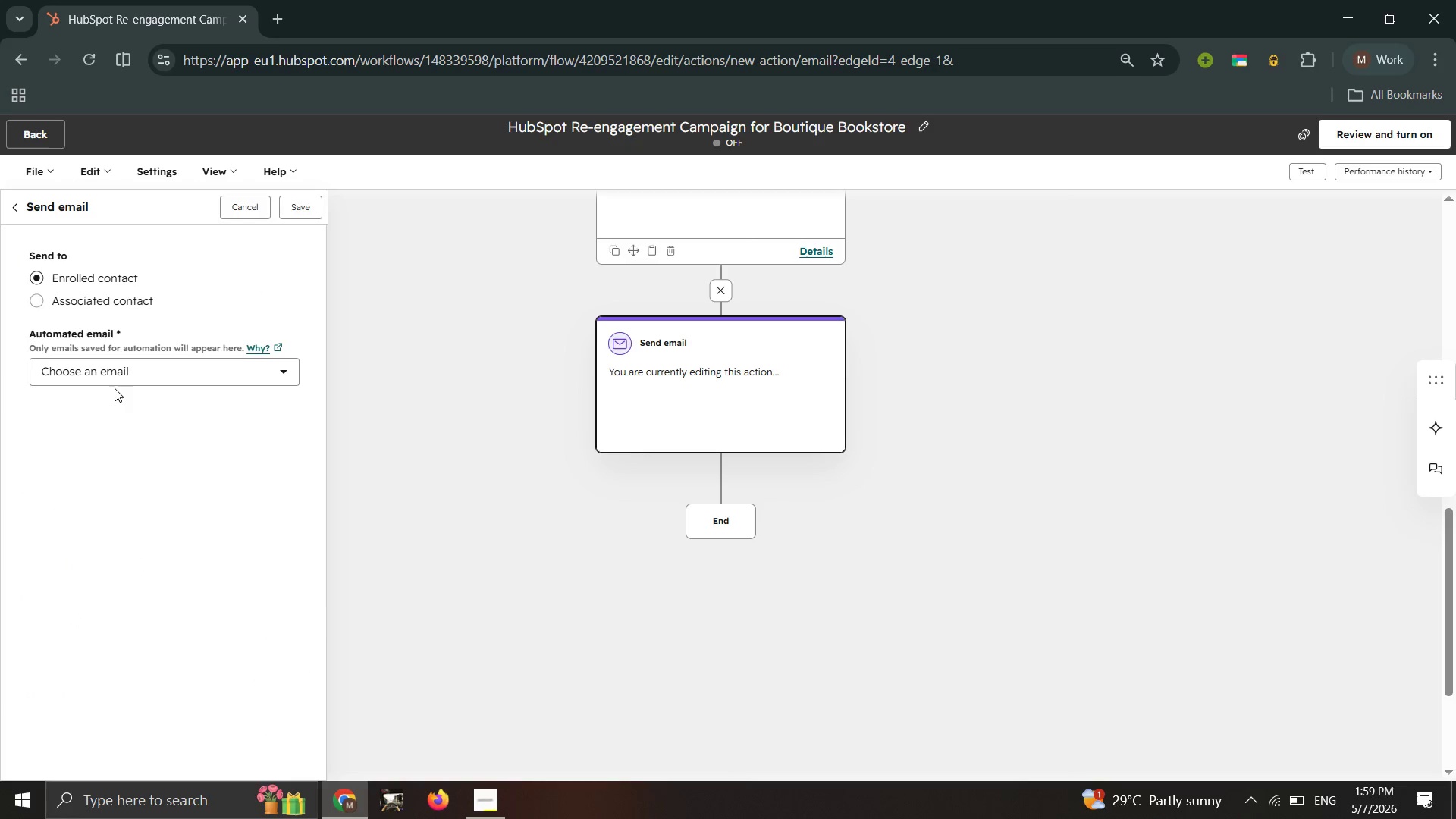 
left_click([118, 379])
 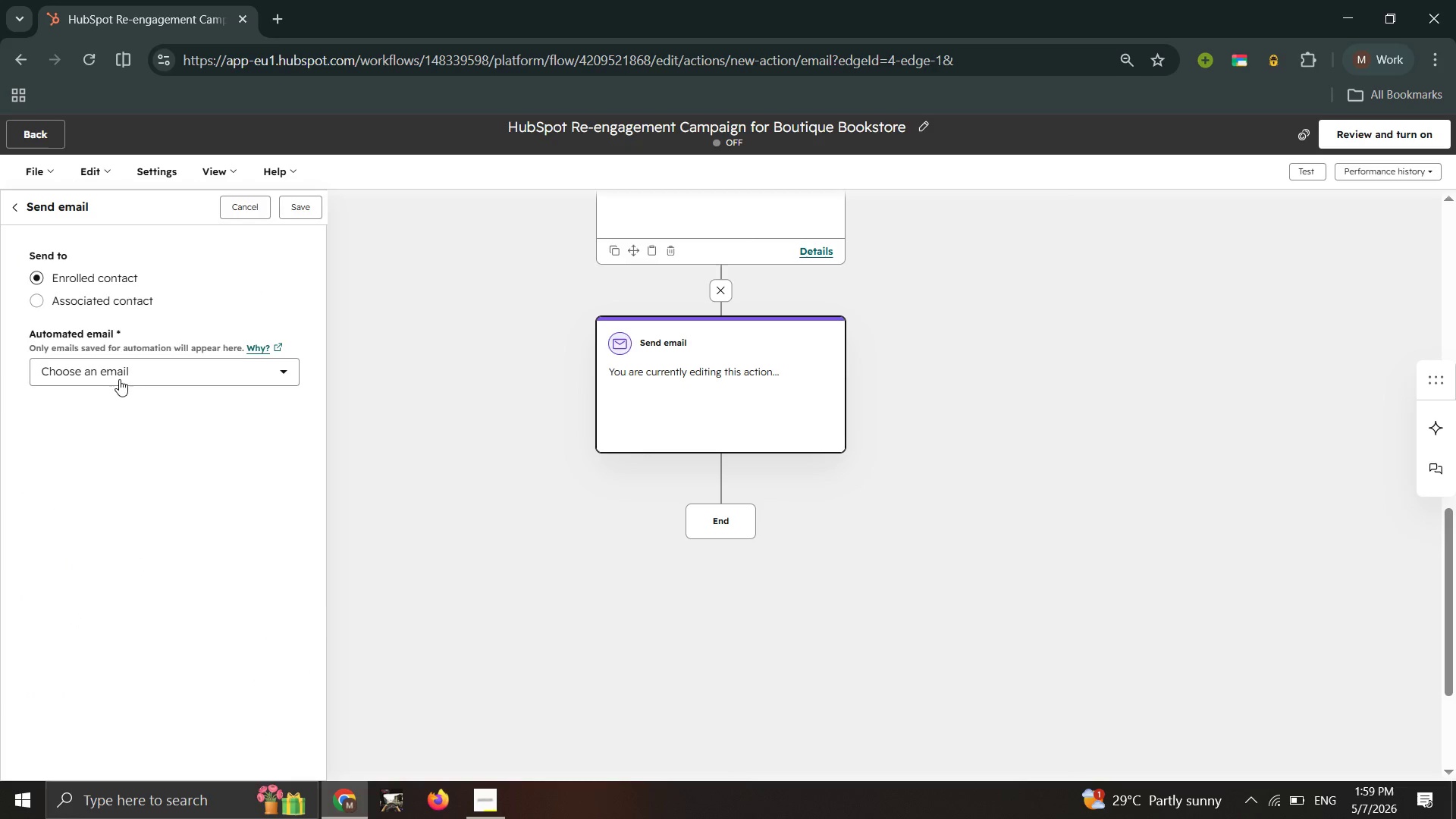 
left_click([152, 373])
 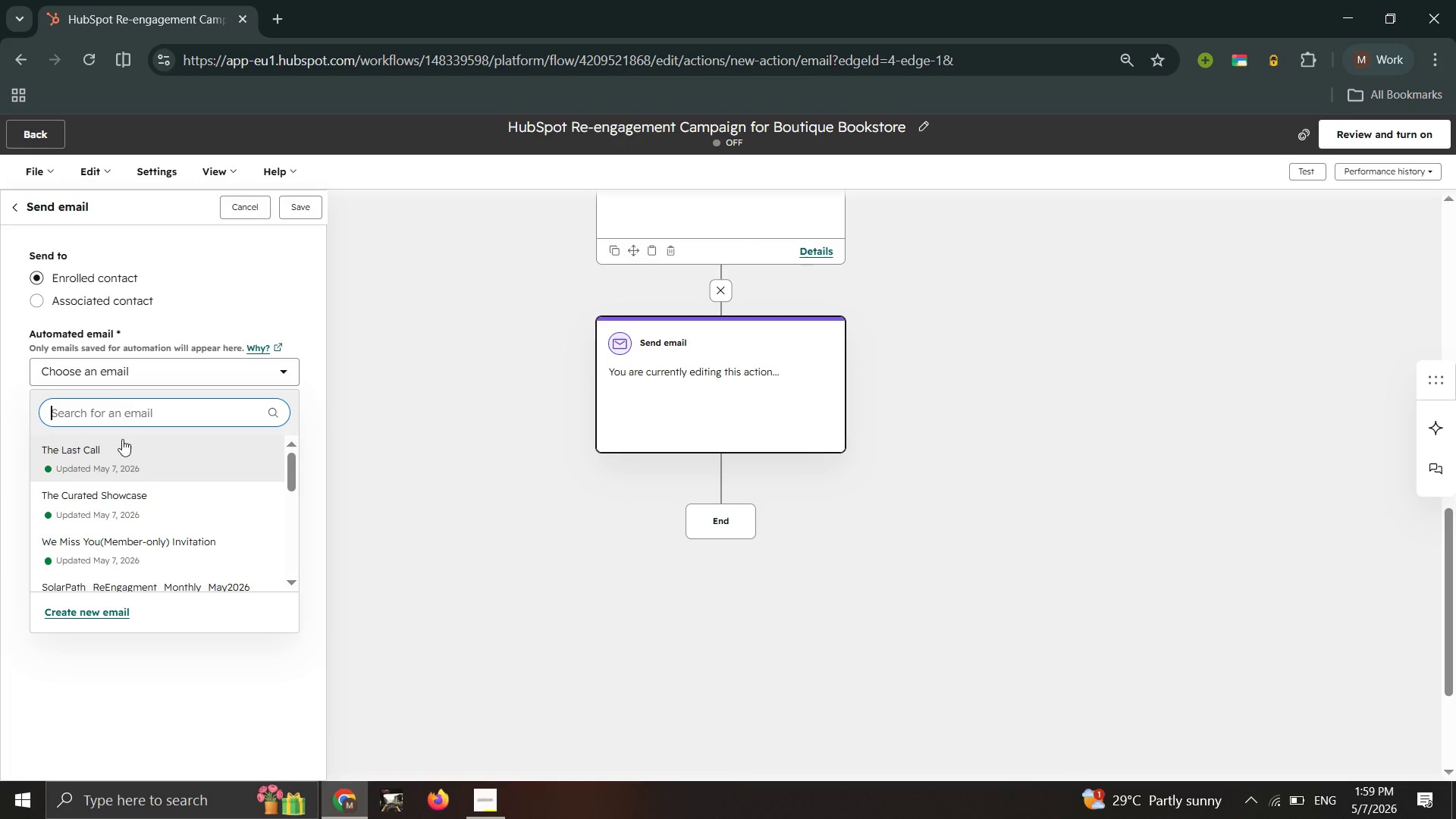 
left_click([115, 461])
 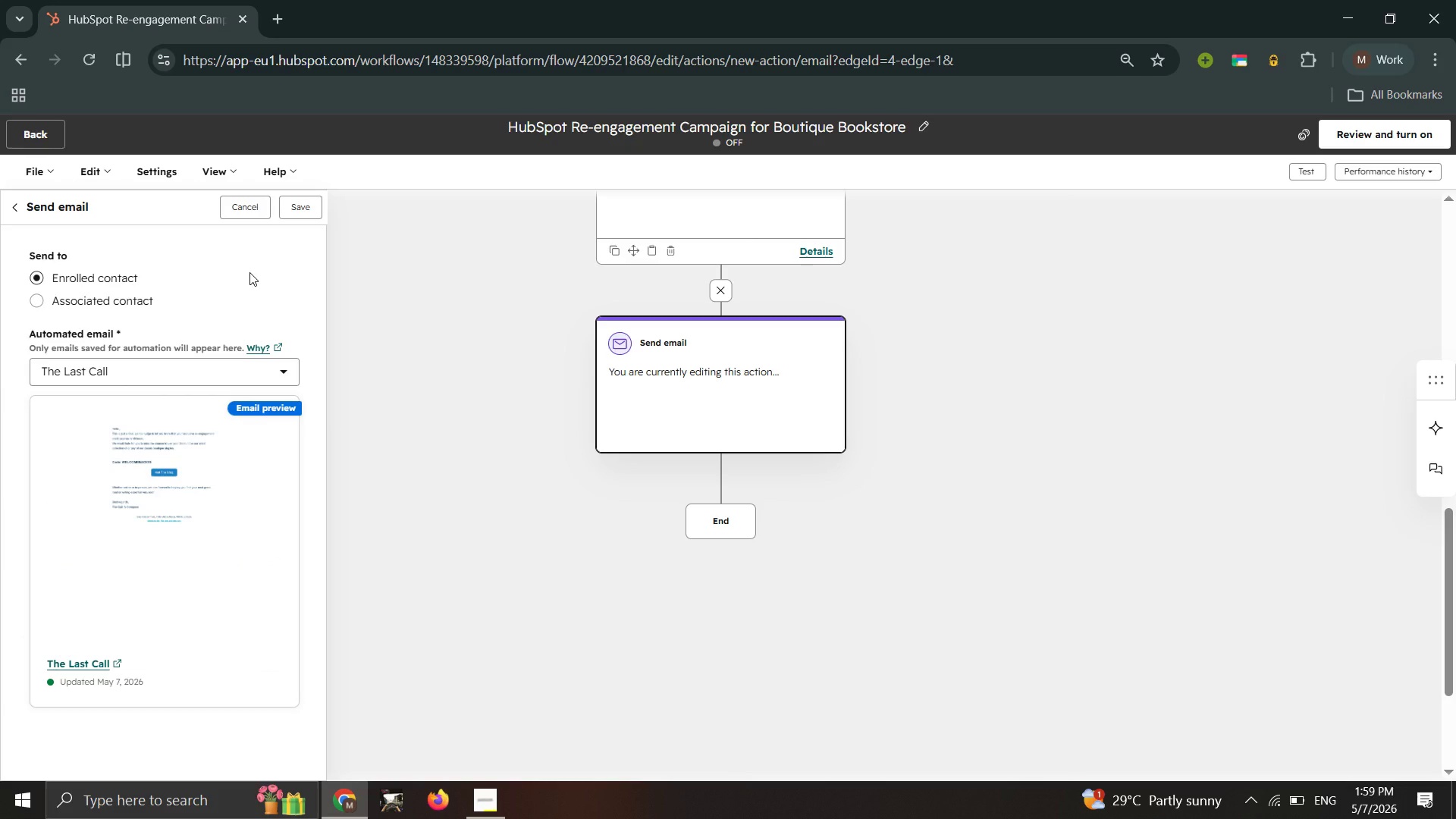 
wait(25.55)
 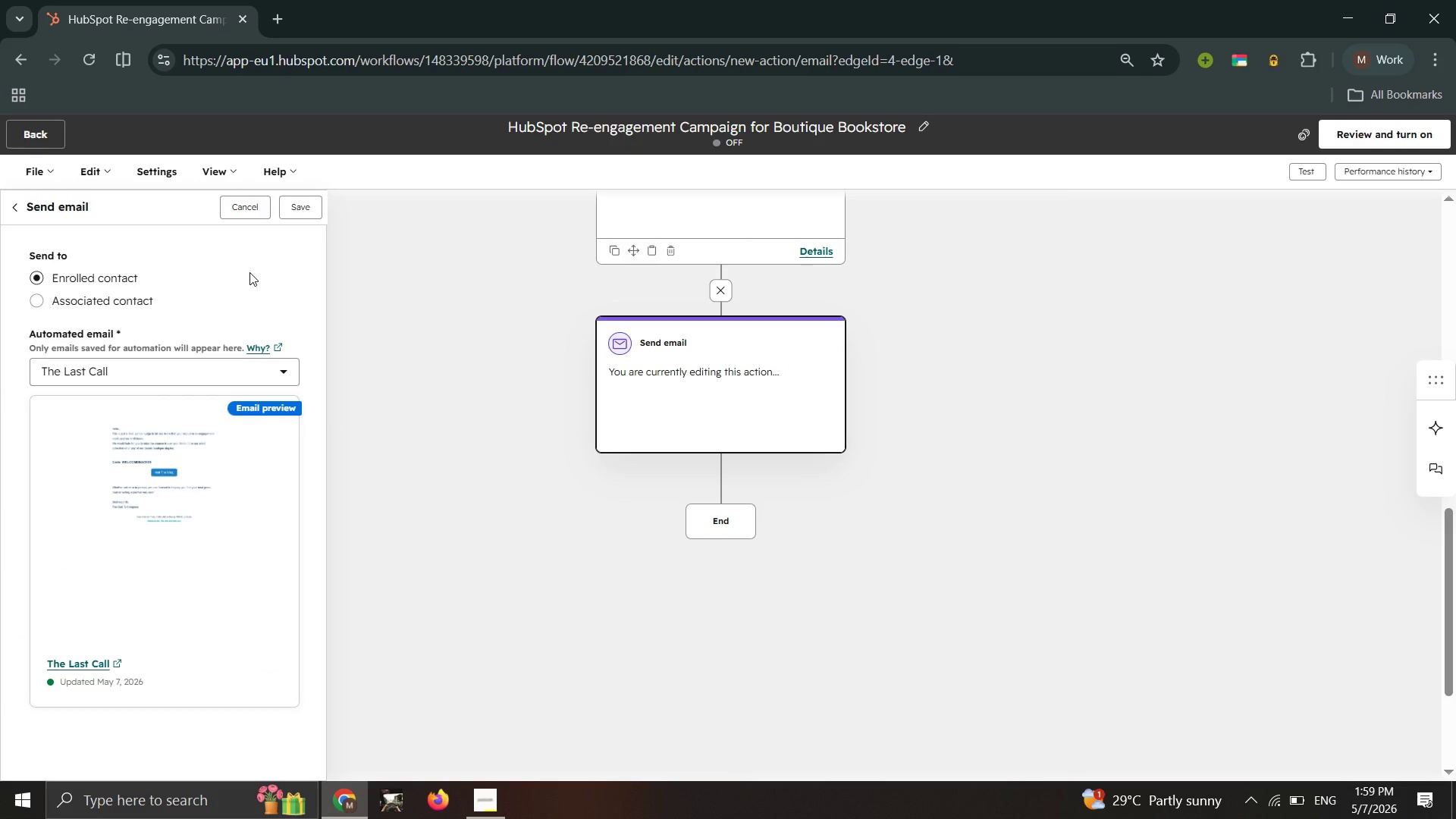 
left_click([302, 213])
 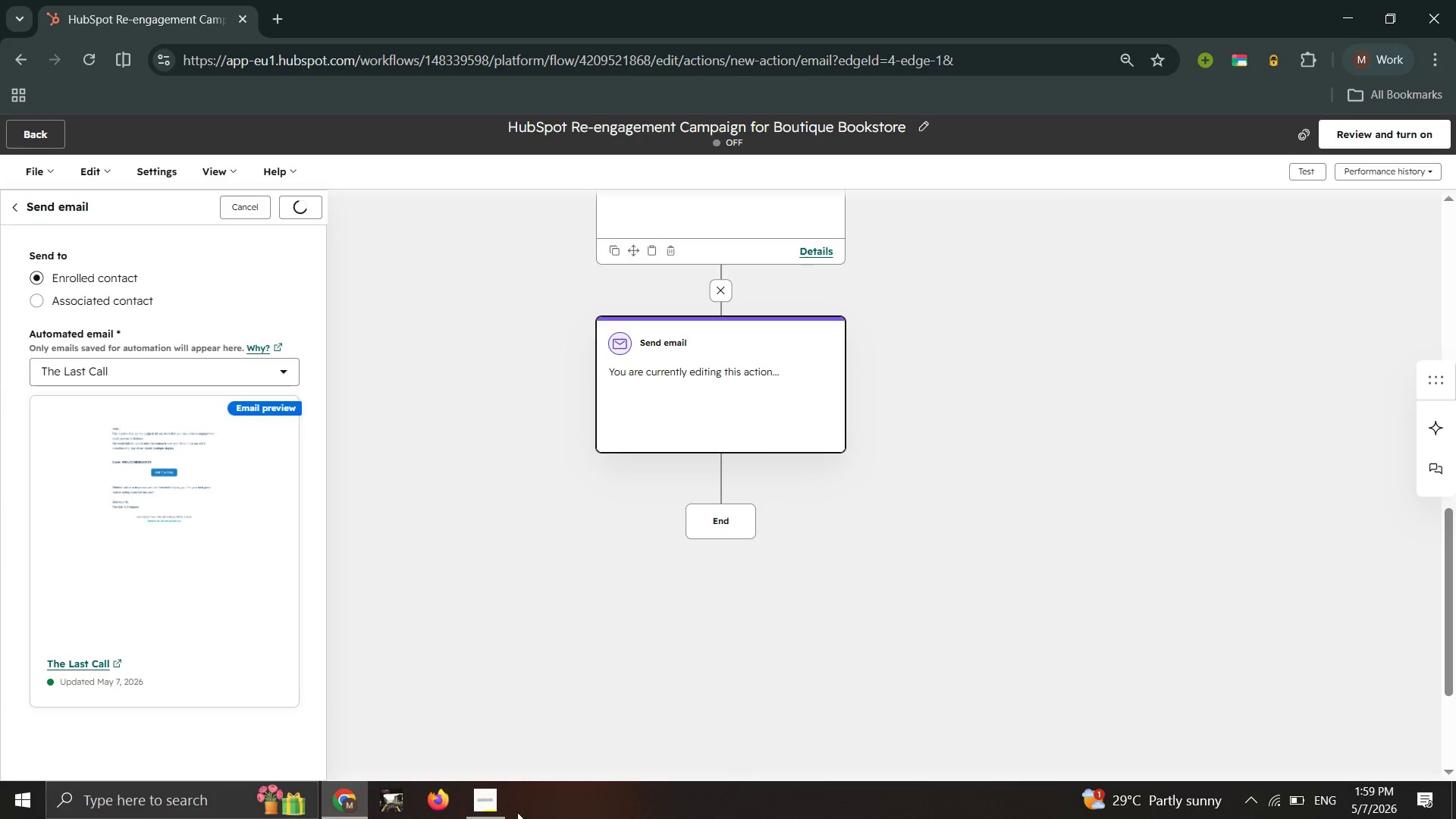 
left_click([504, 802])